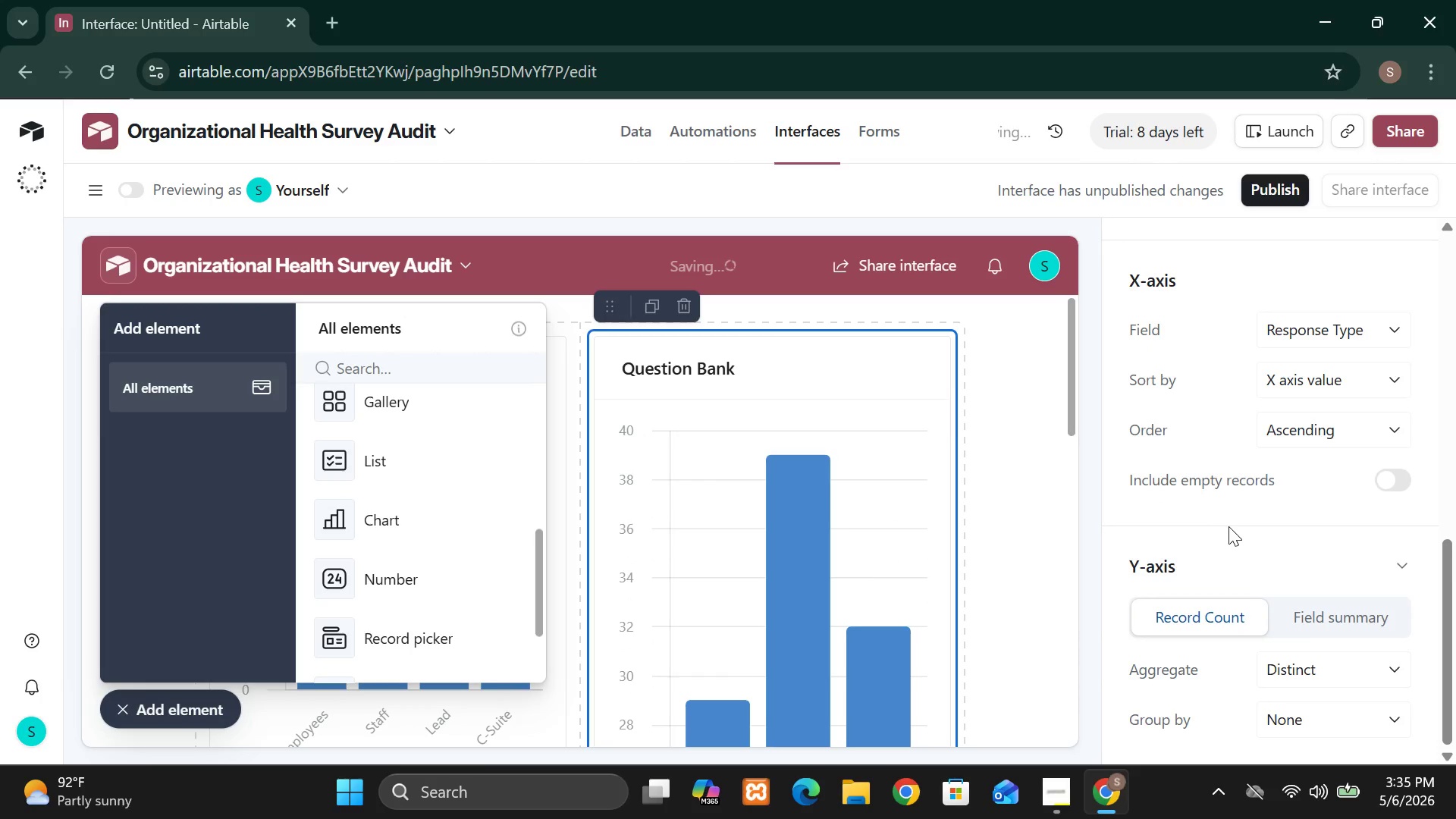 
left_click([1235, 612])
 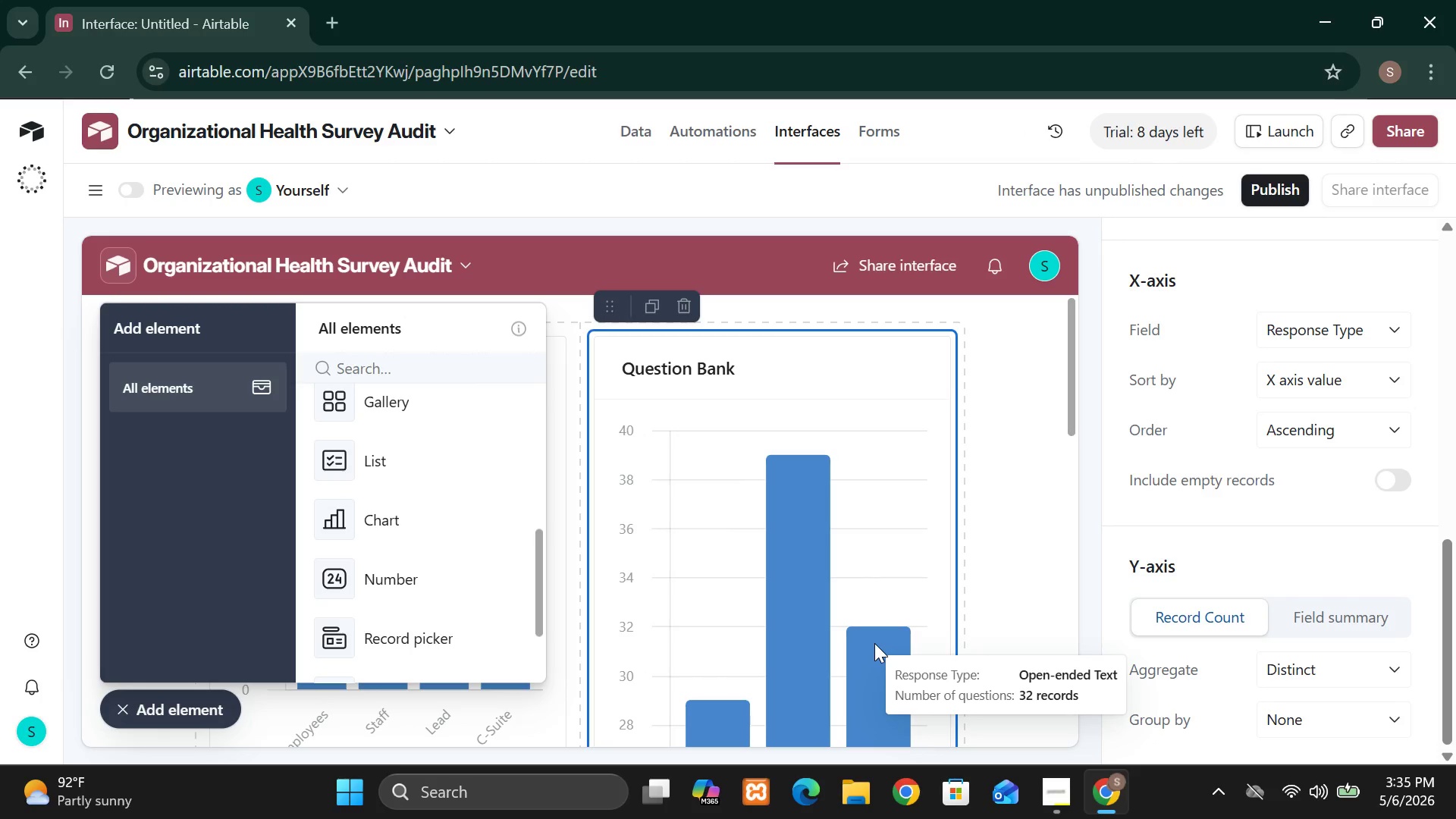 
wait(20.36)
 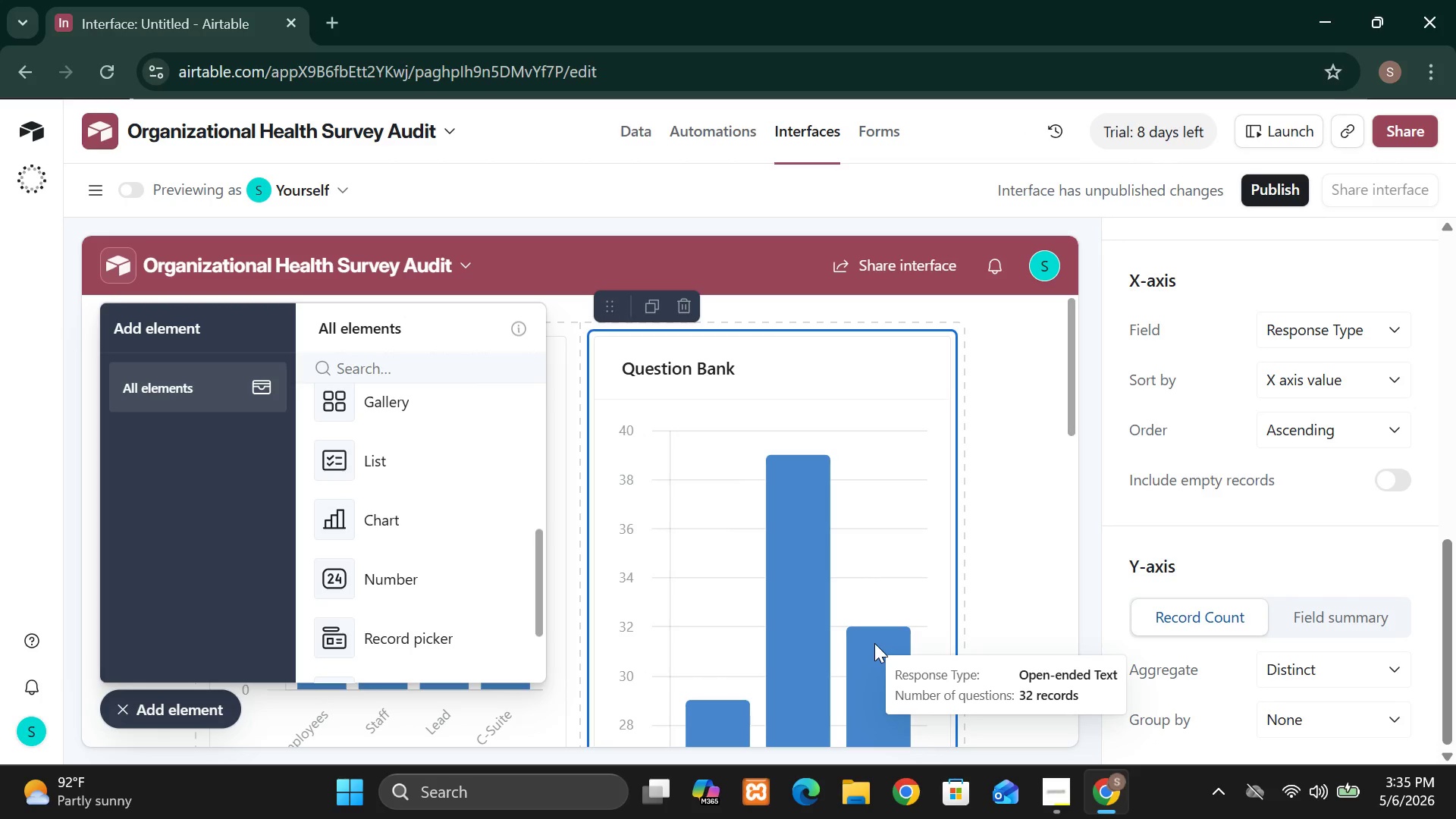 
left_click([204, 701])
 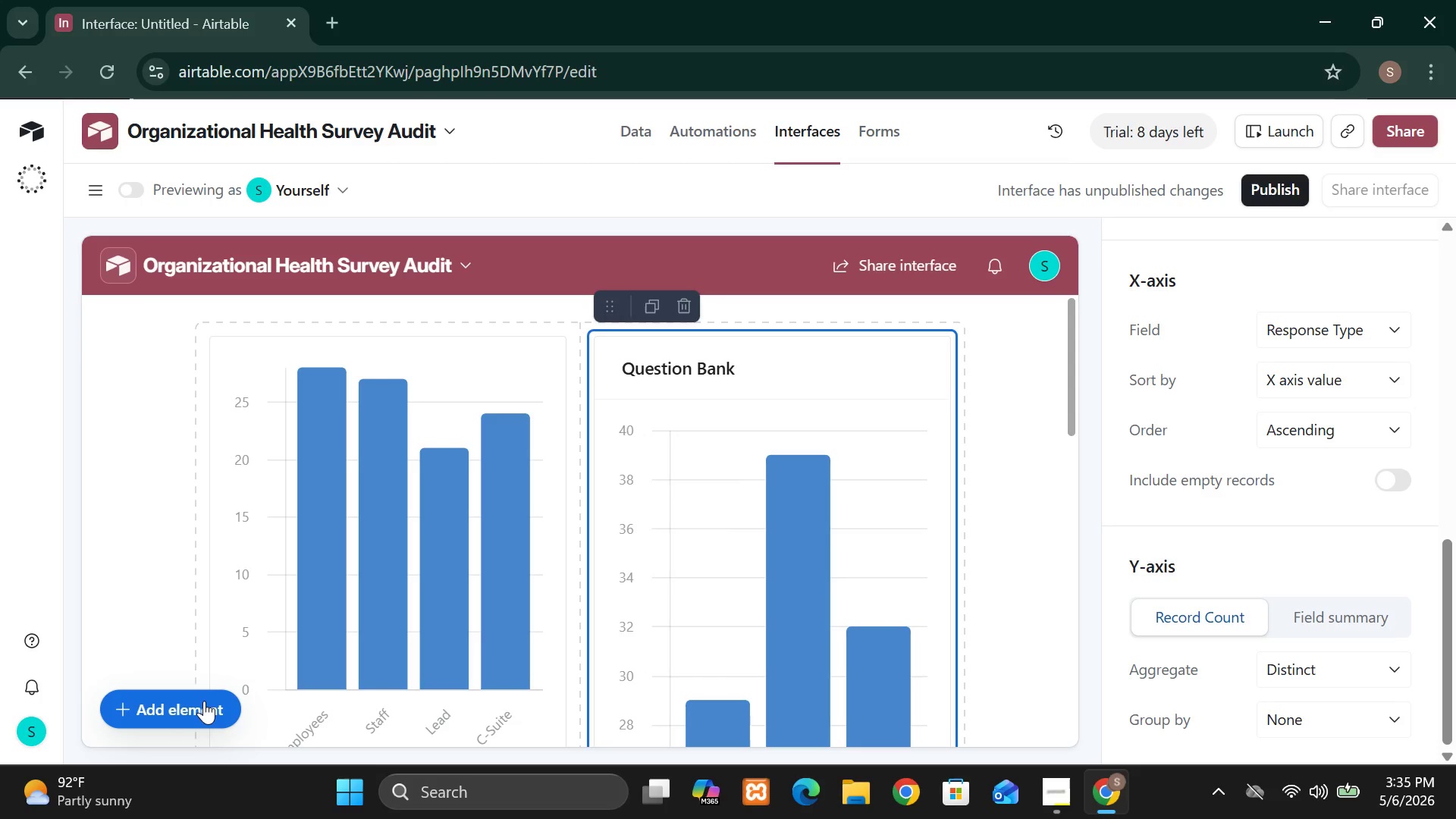 
left_click([204, 701])
 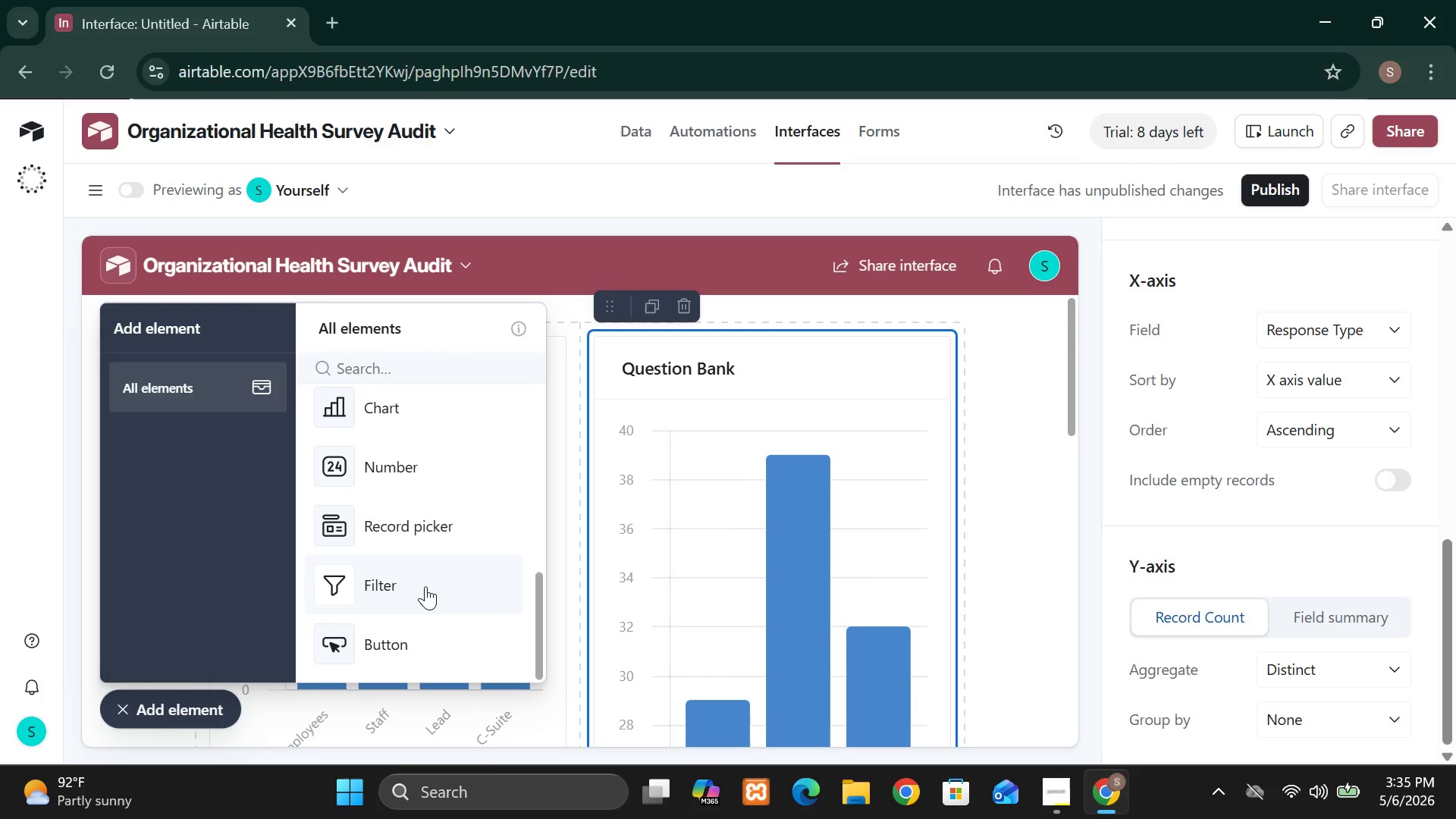 
wait(11.36)
 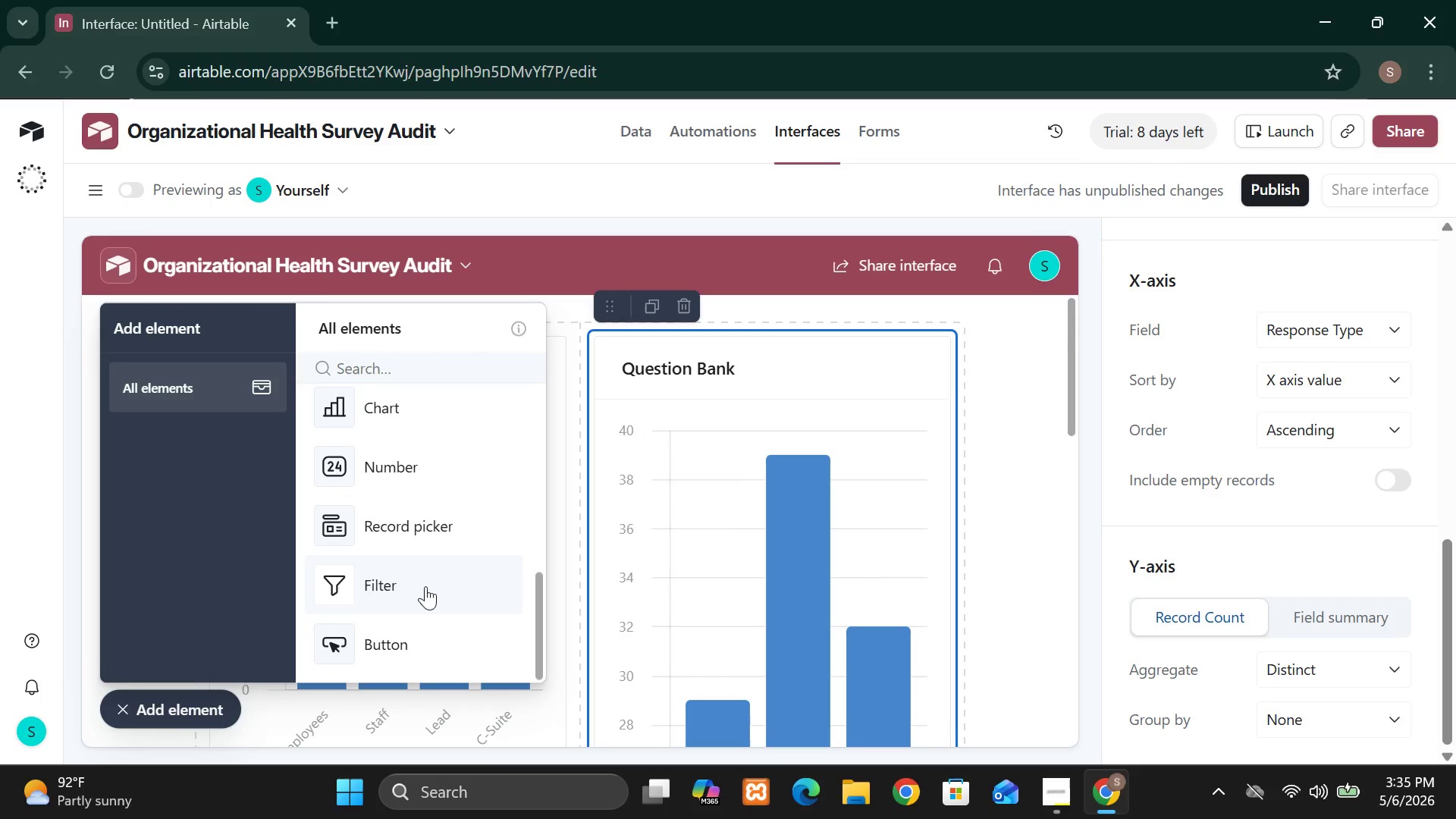 
left_click([425, 586])
 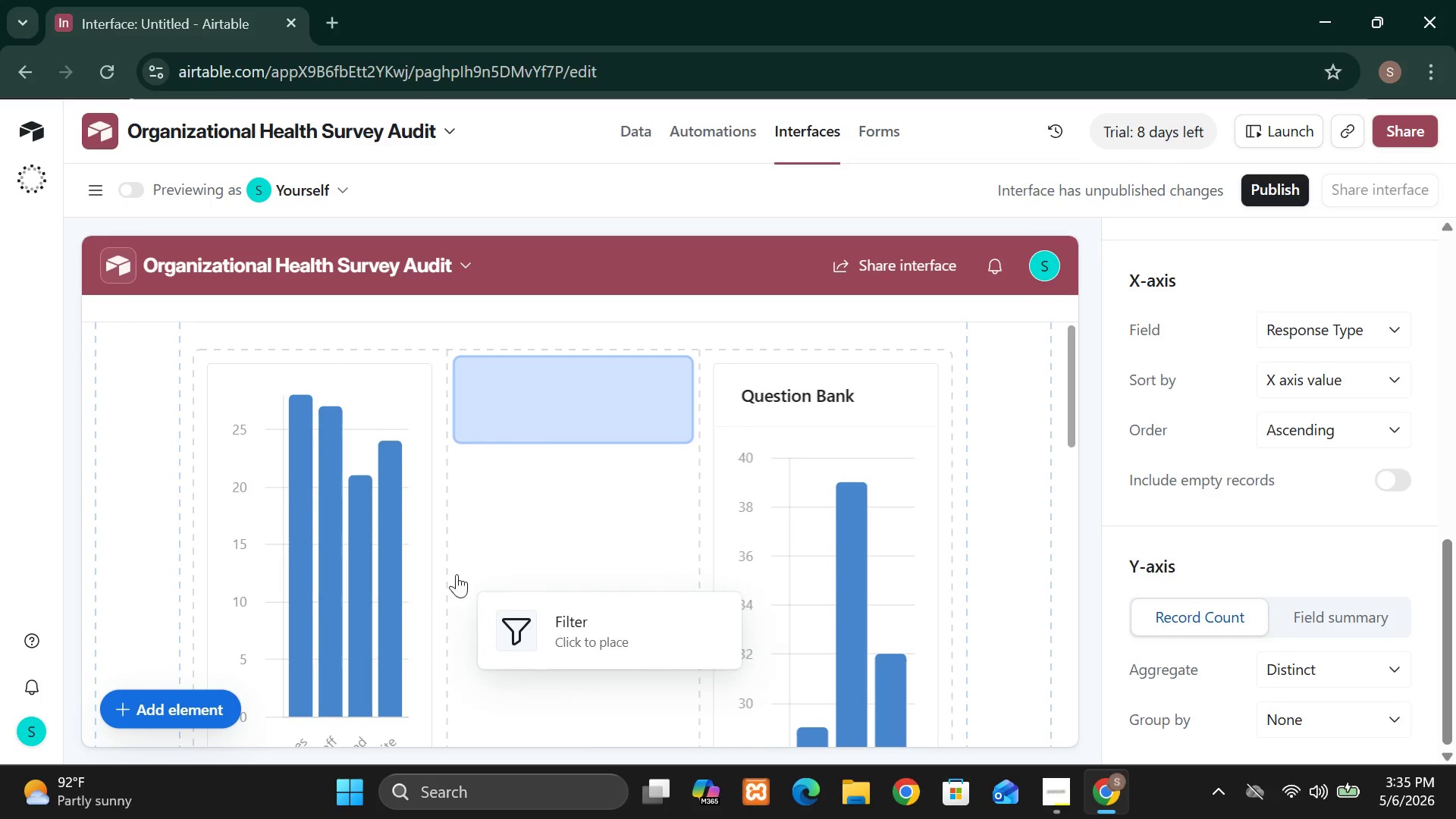 
left_click([443, 574])
 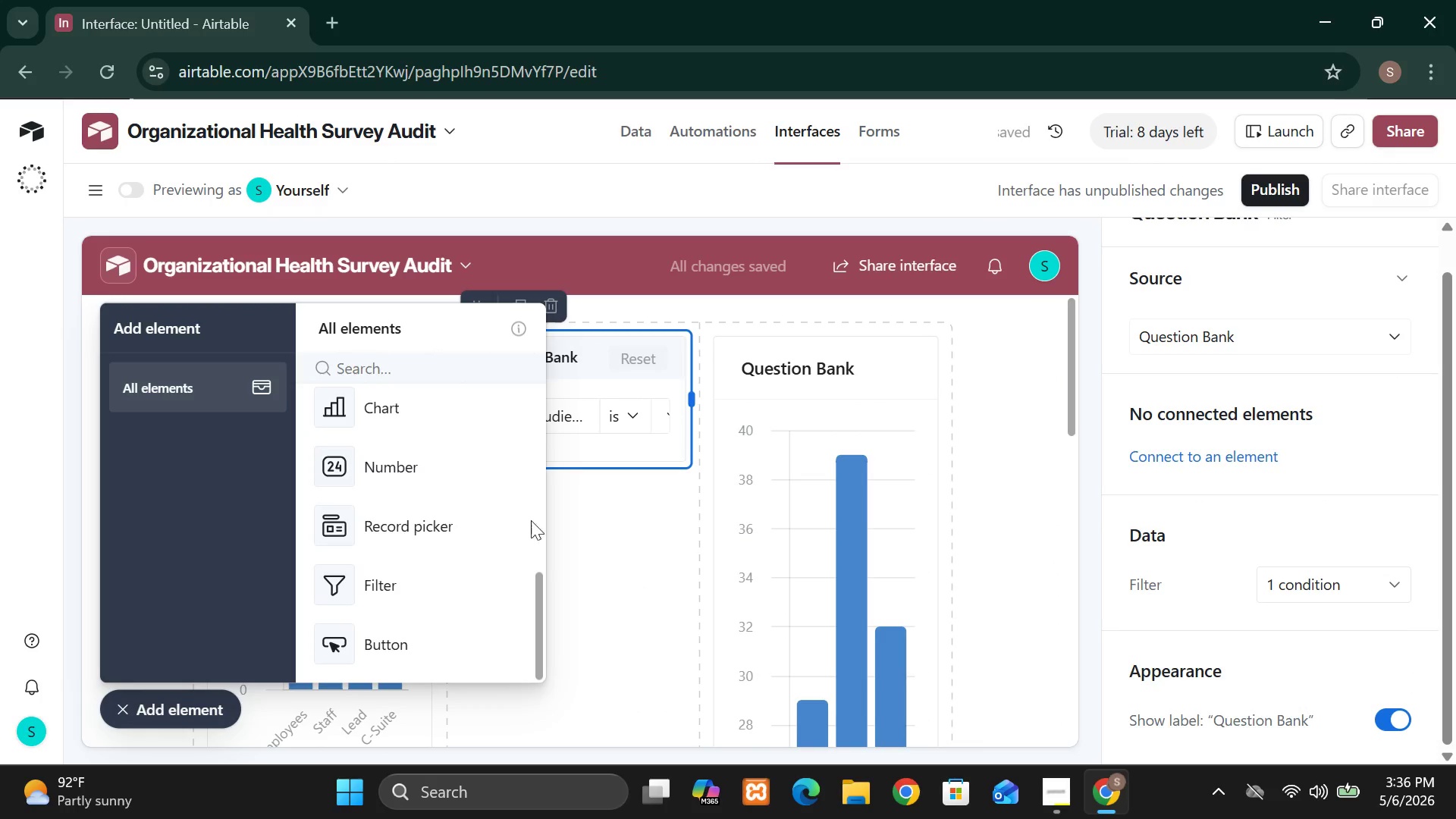 
left_click([196, 705])
 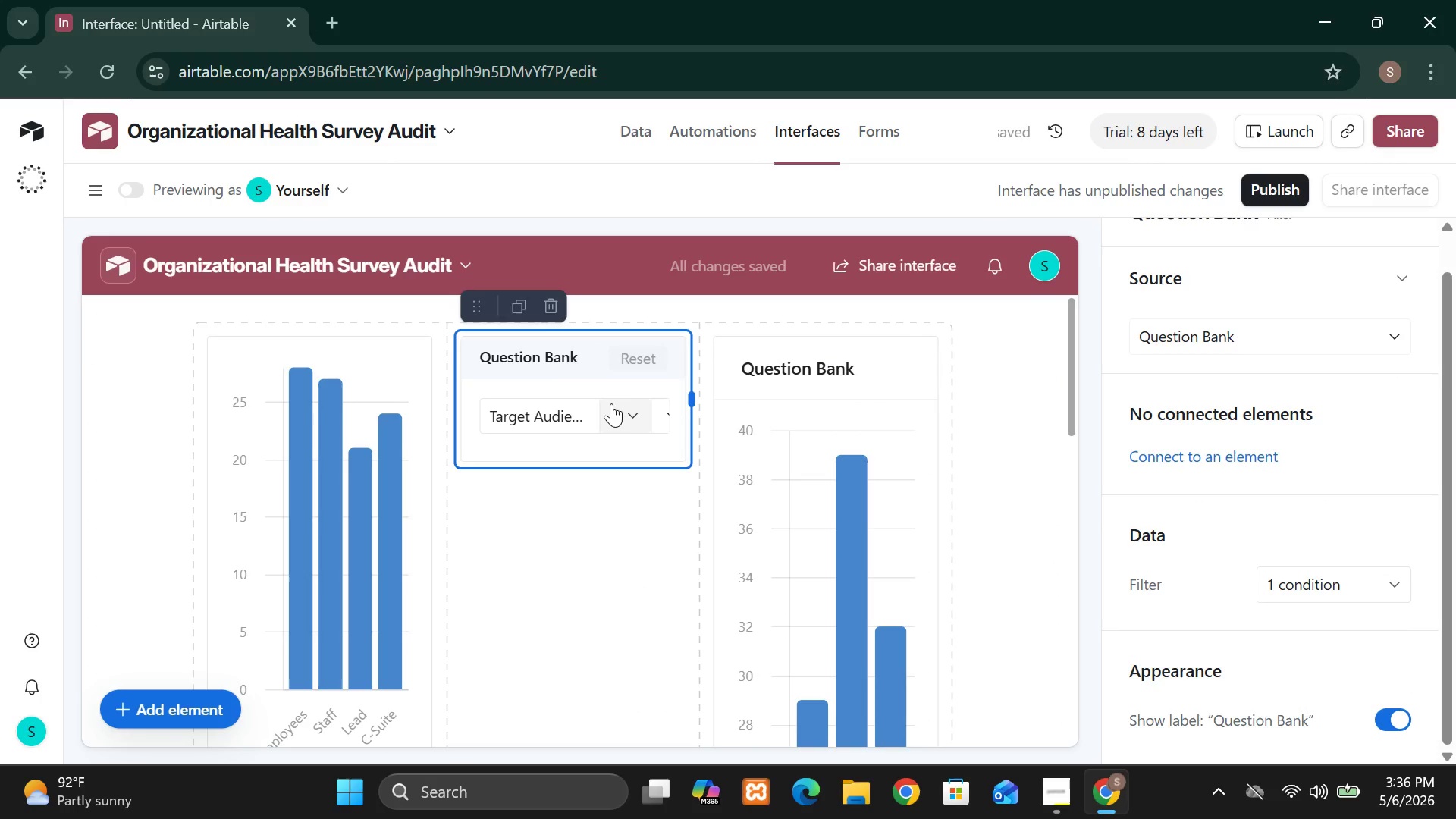 
left_click([551, 419])
 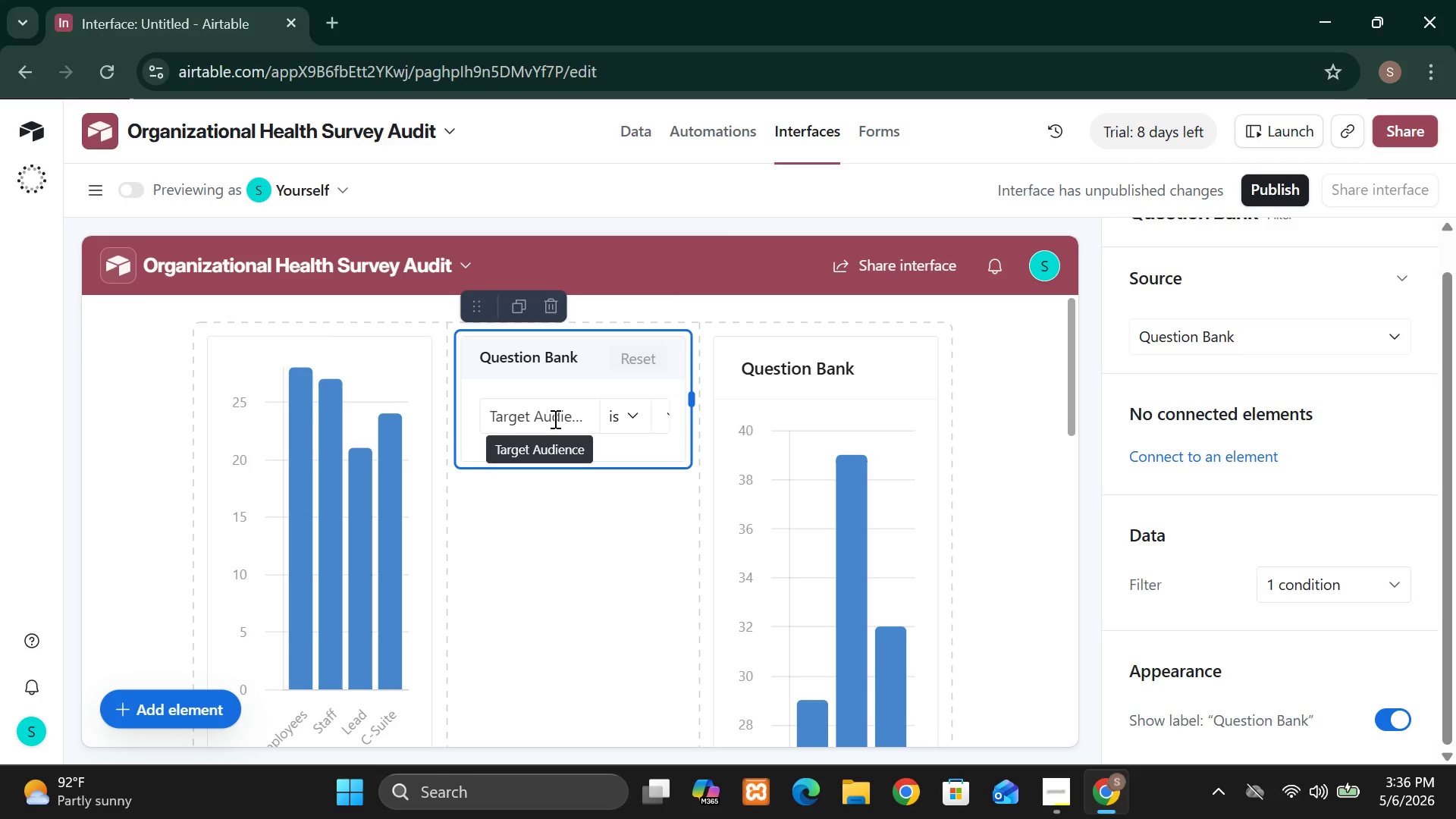 
left_click([554, 419])
 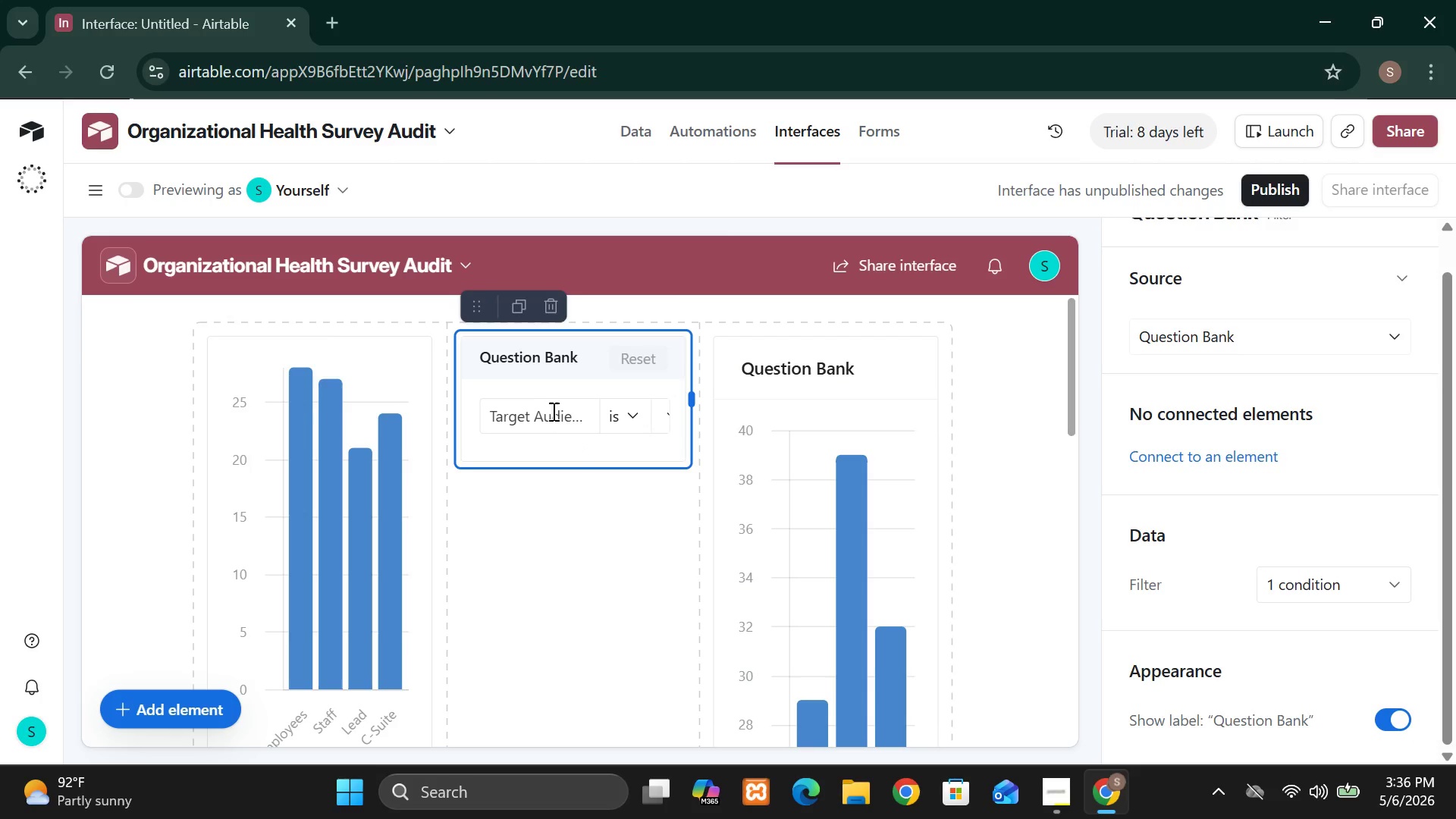 
left_click([557, 416])
 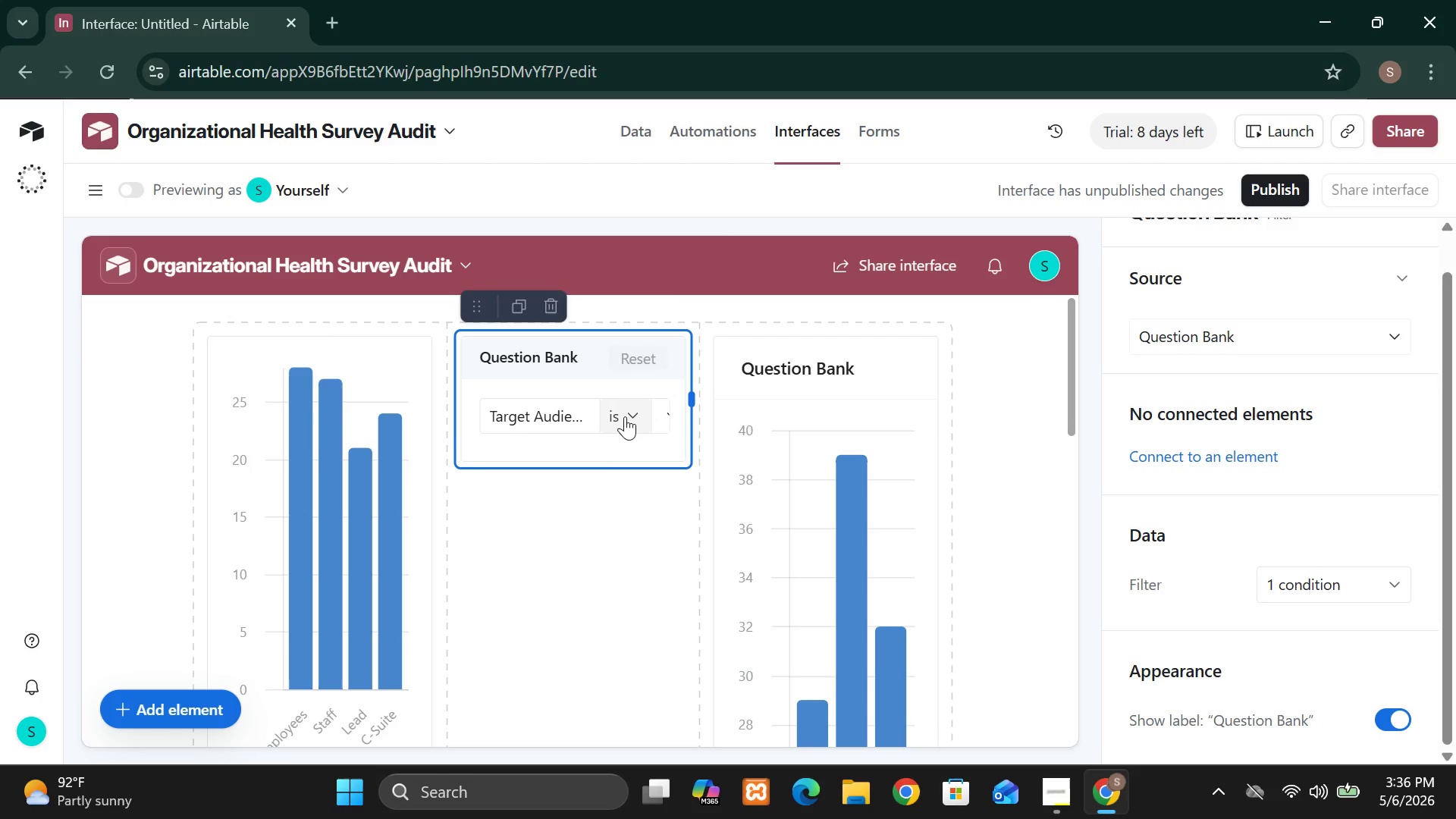 
left_click([632, 416])
 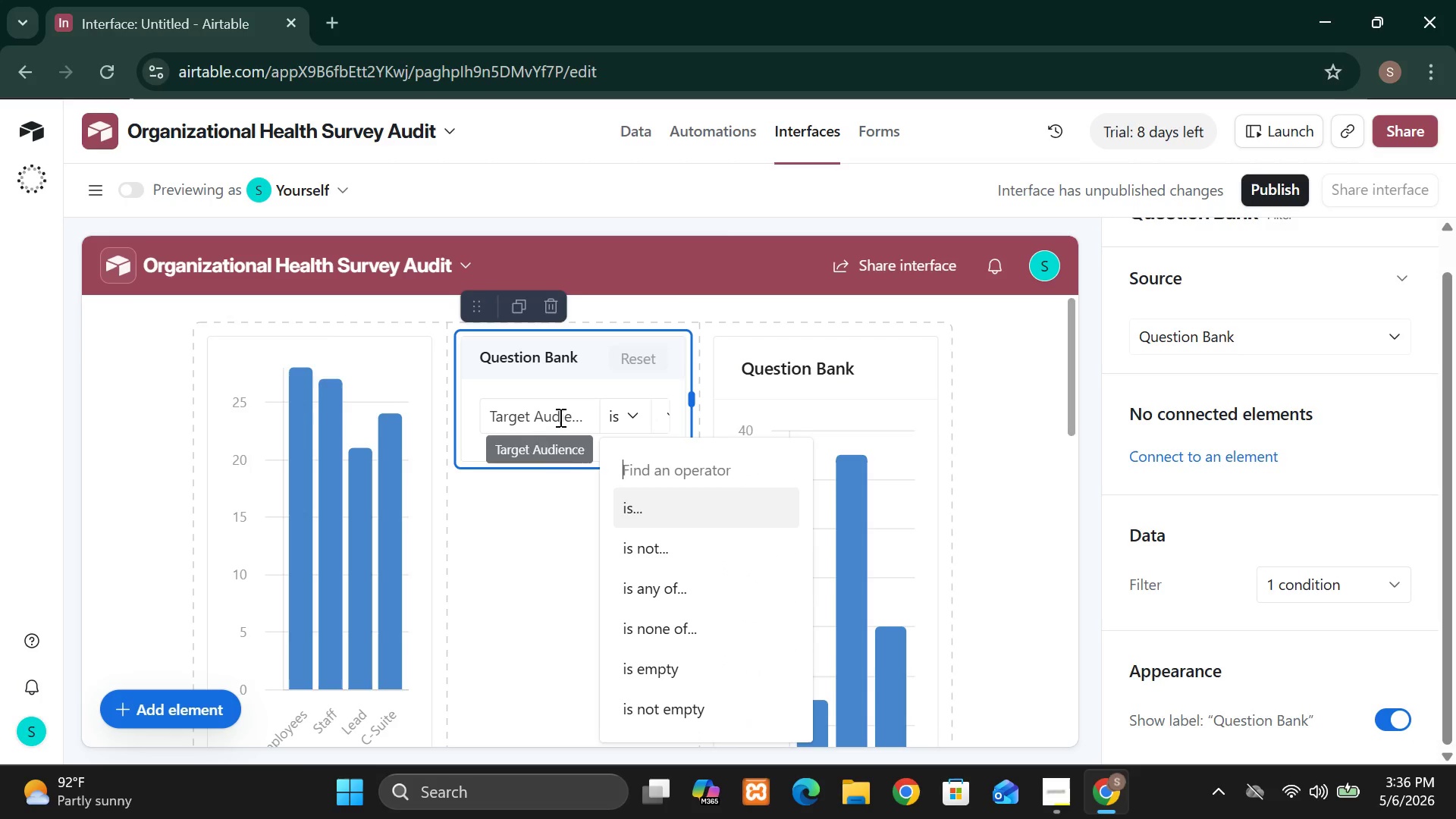 
left_click([559, 417])
 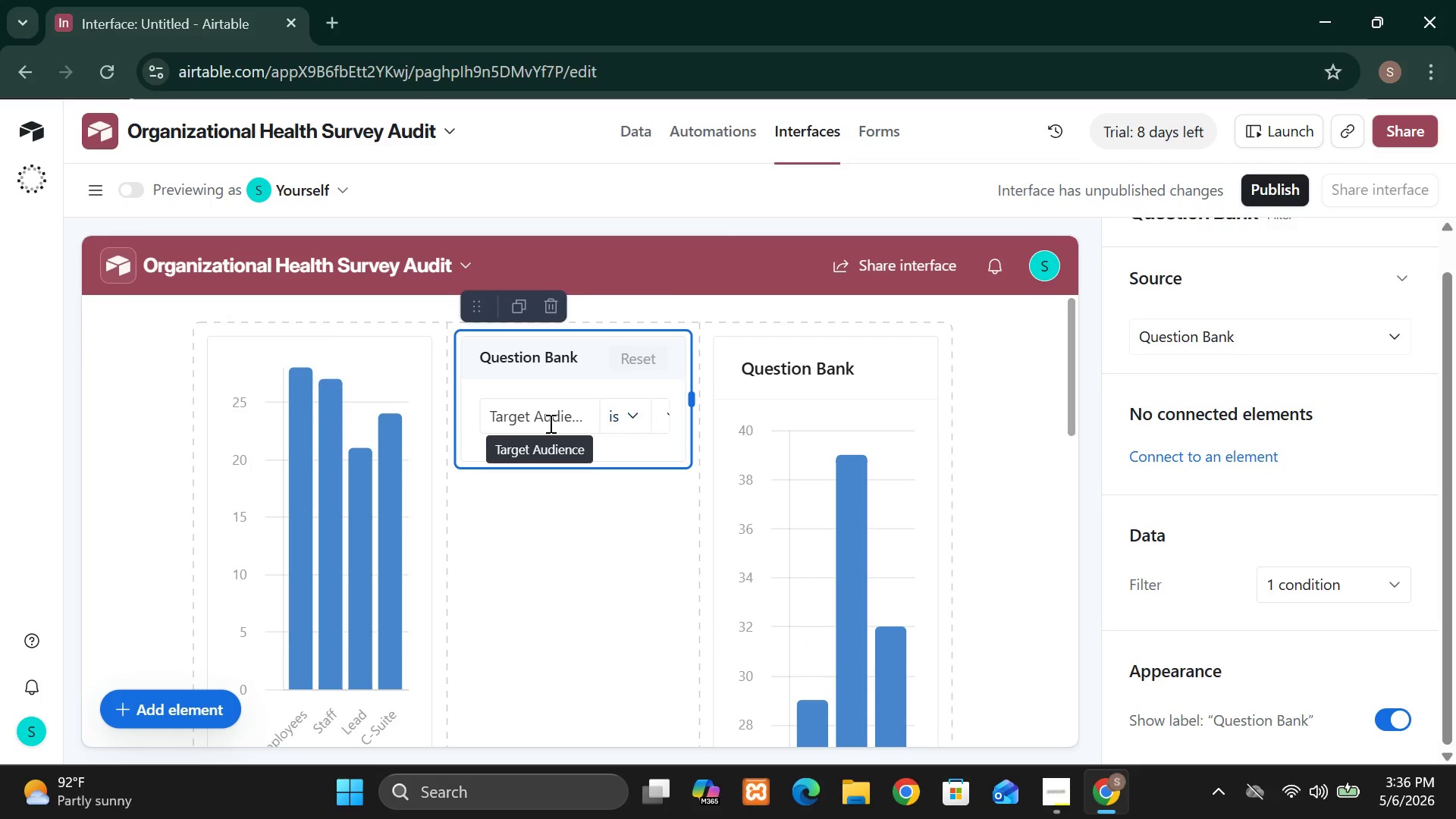 
double_click([549, 423])
 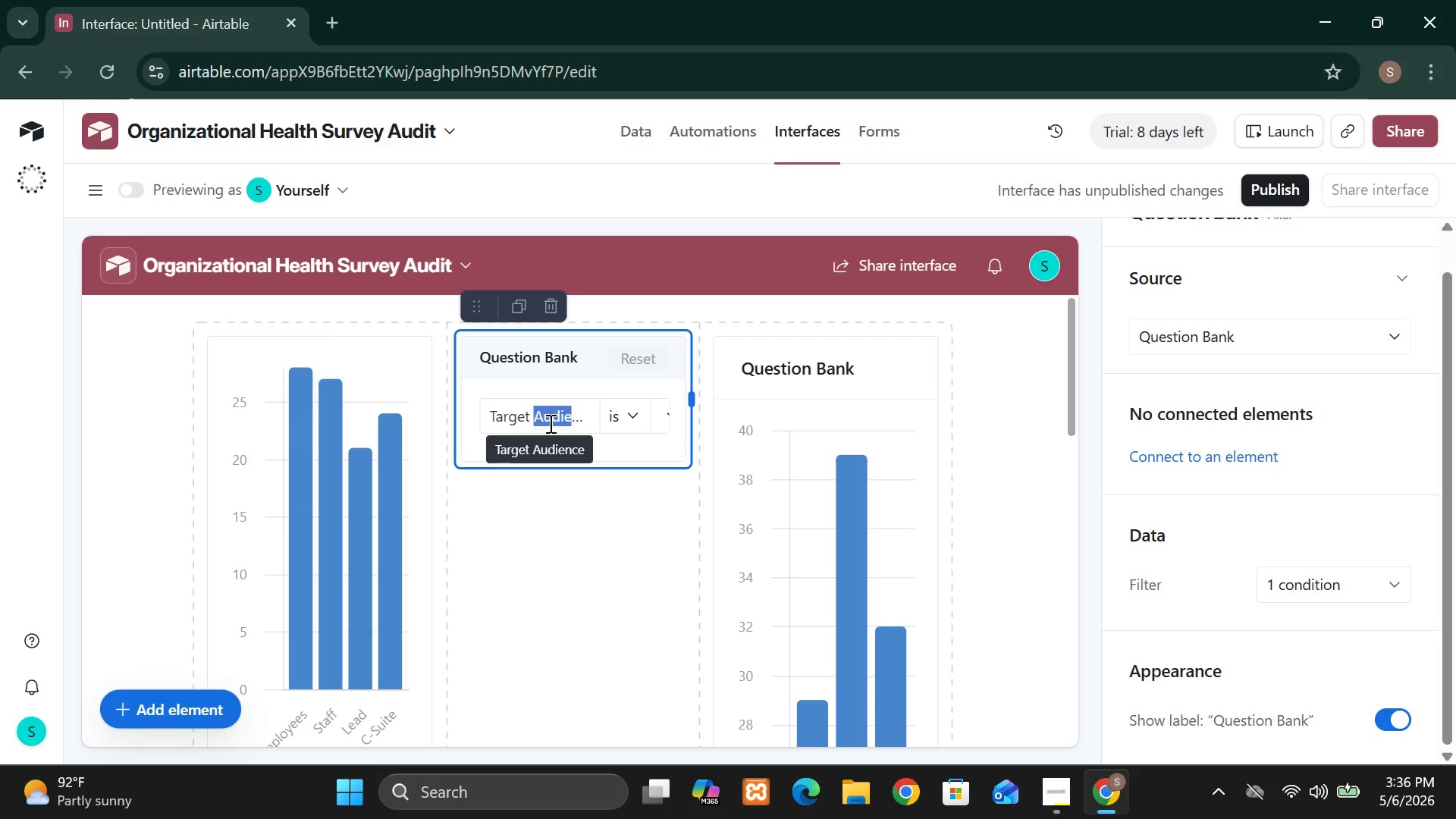 
left_click([549, 423])
 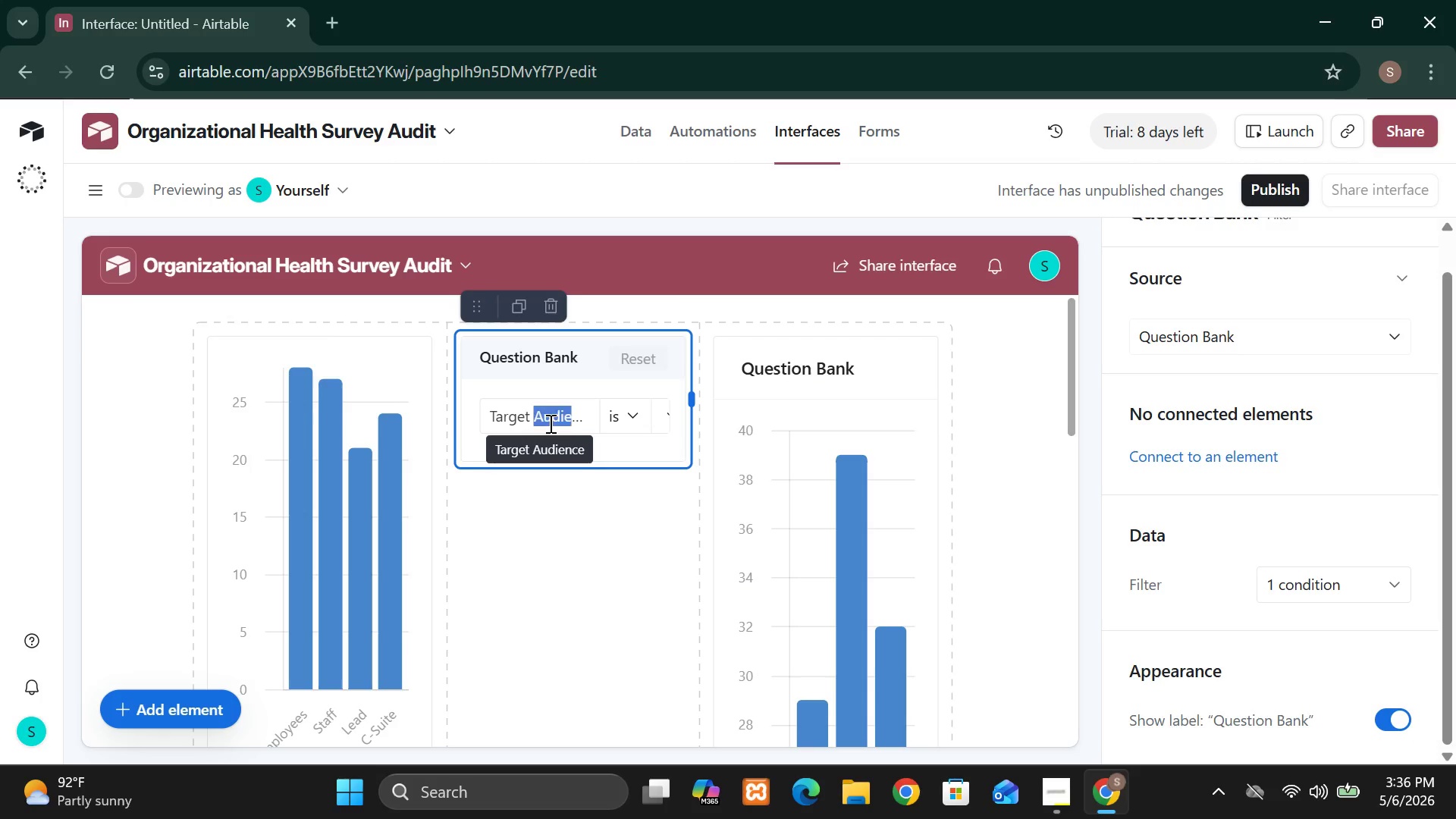 
left_click_drag(start_coordinate=[549, 423], to_coordinate=[503, 423])
 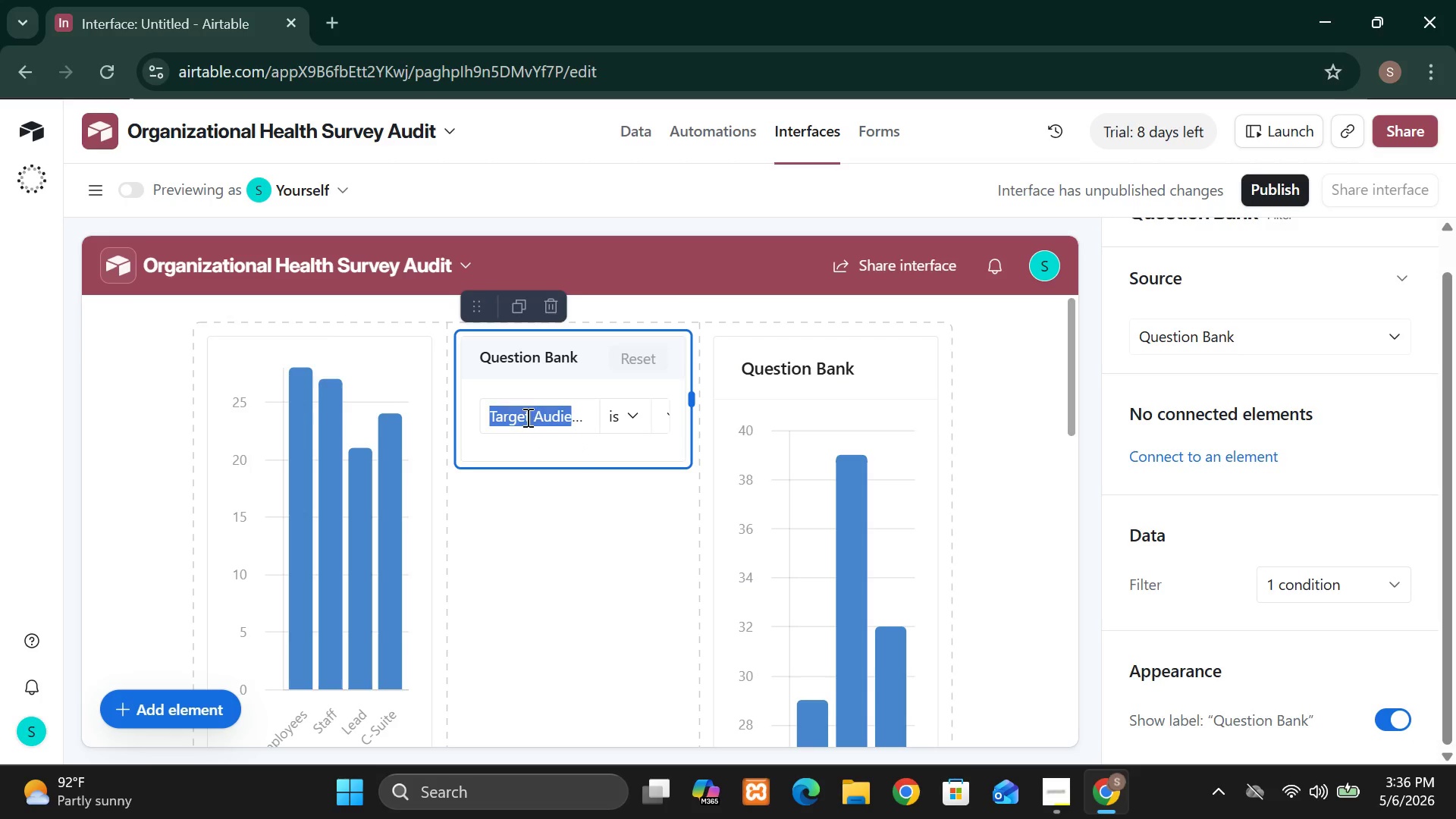 
left_click([526, 416])
 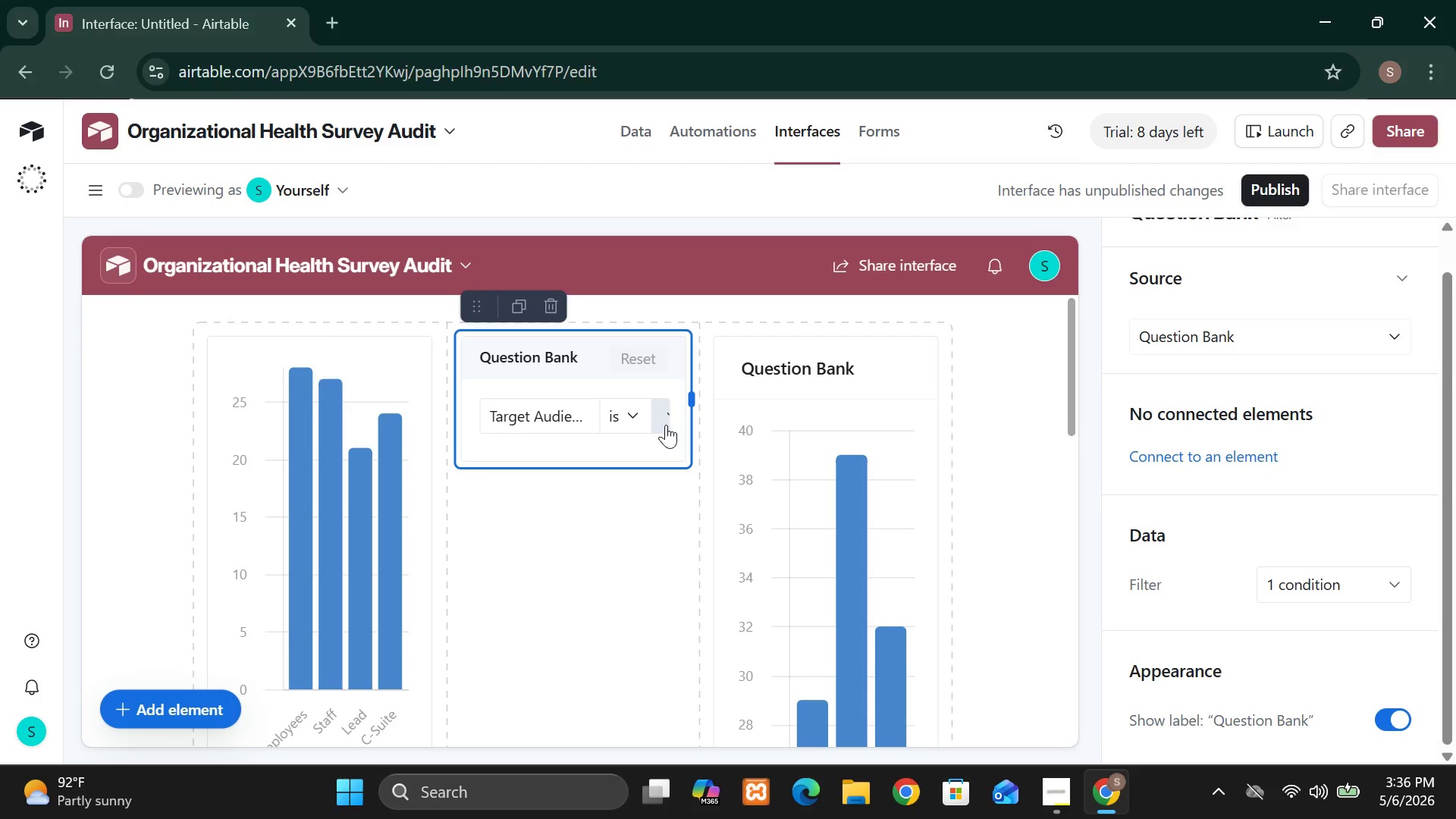 
wait(22.97)
 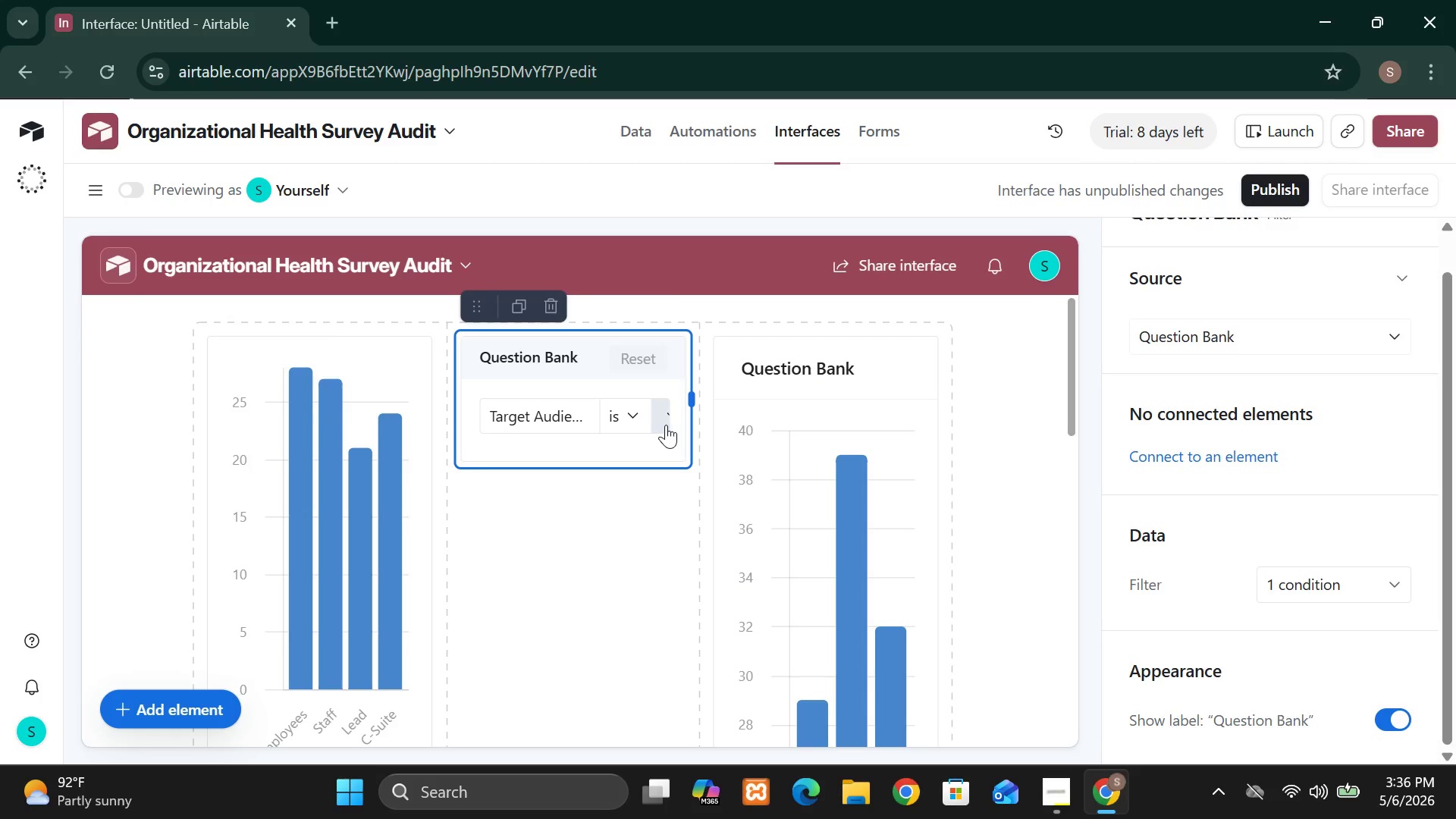 
left_click([639, 425])
 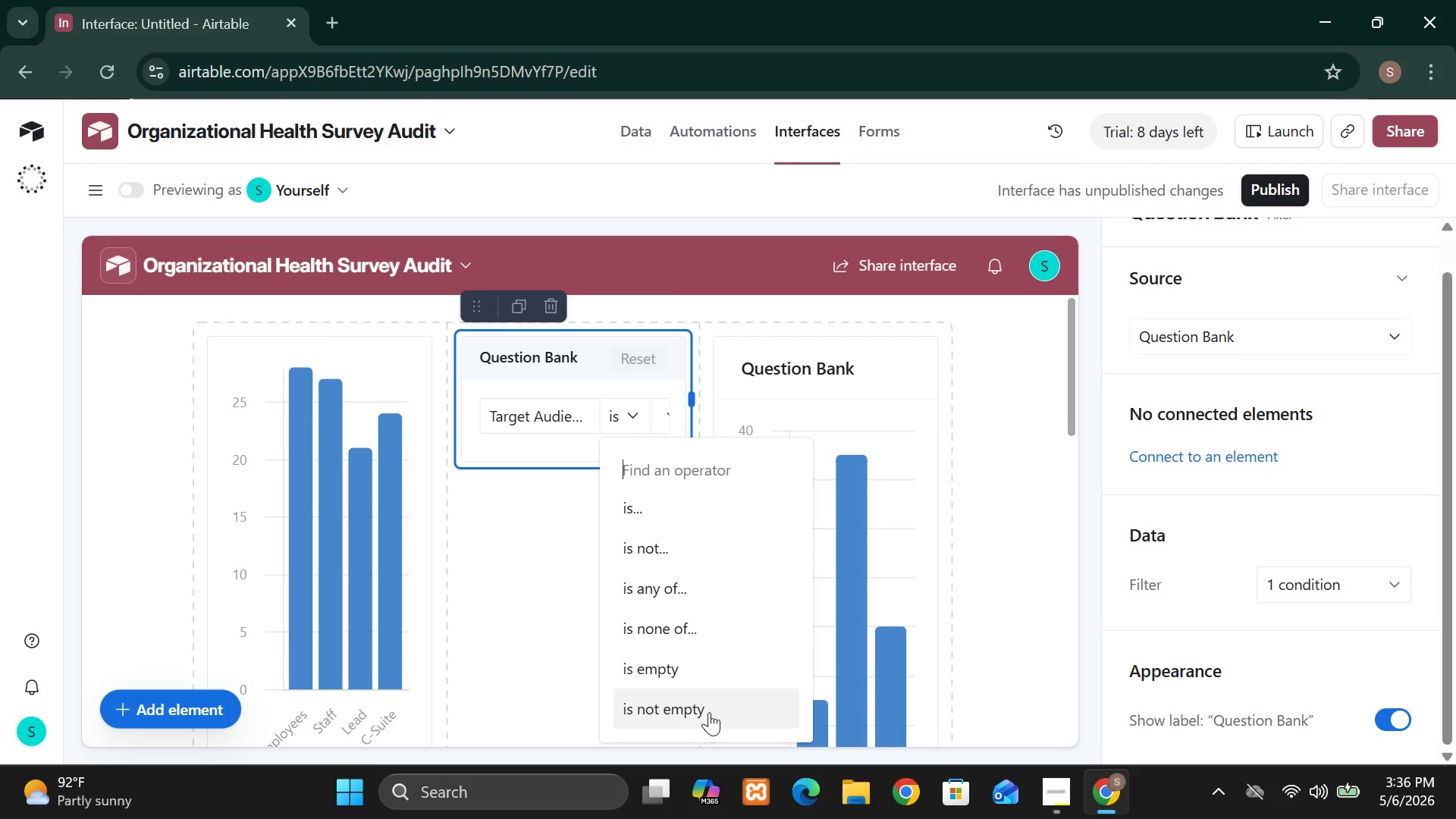 
left_click([567, 654])
 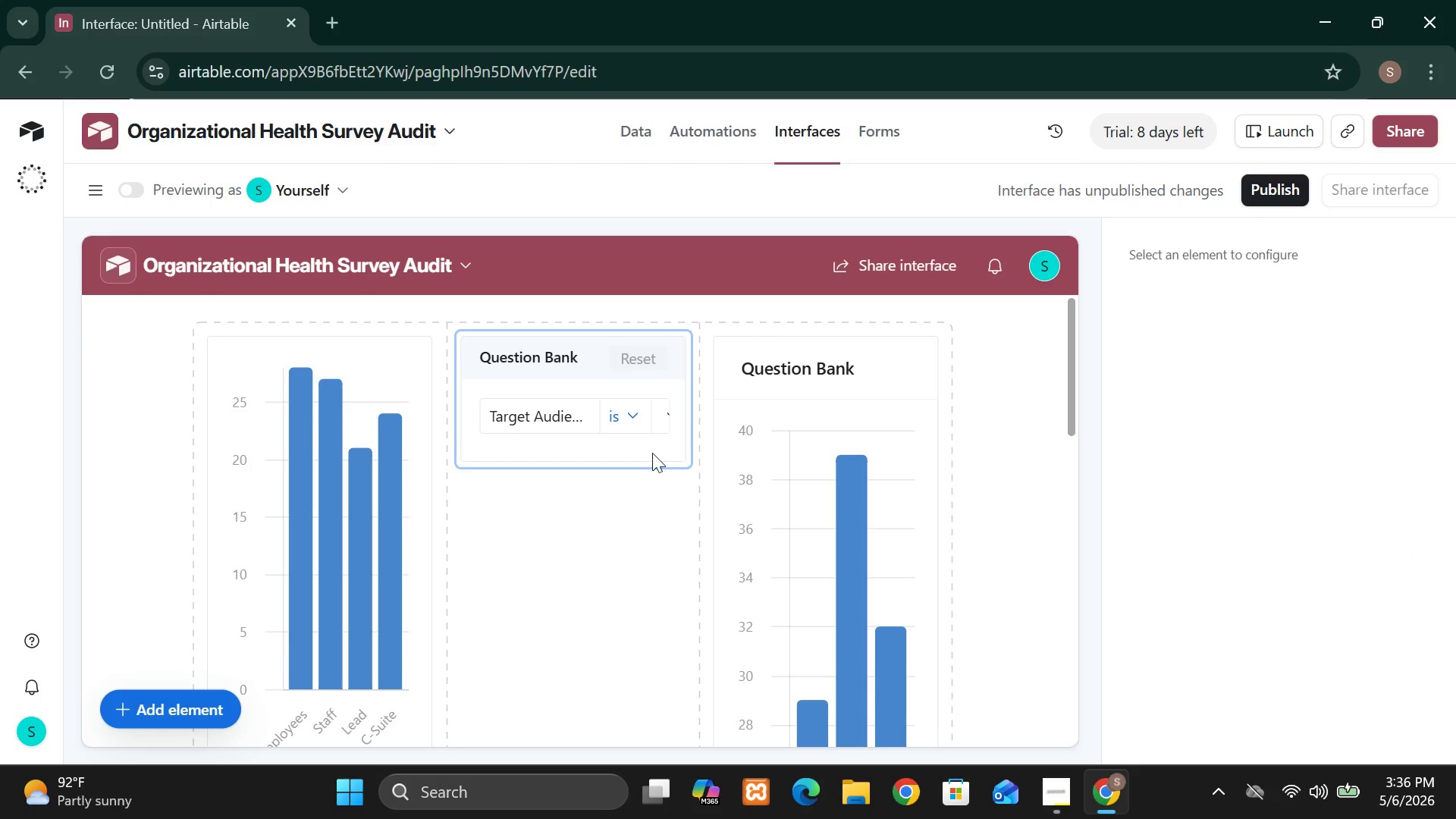 
left_click([652, 453])
 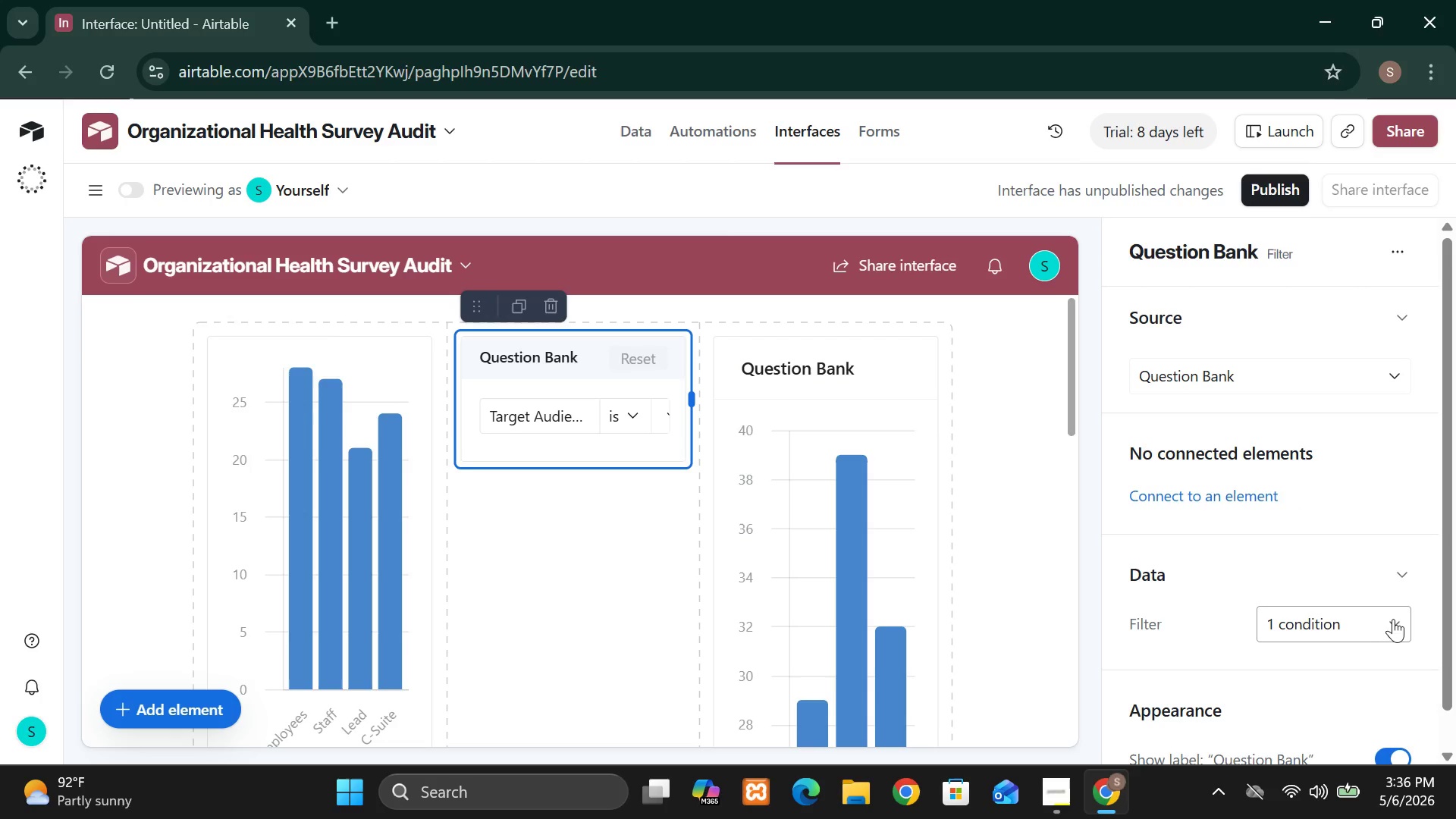 
left_click([1397, 623])
 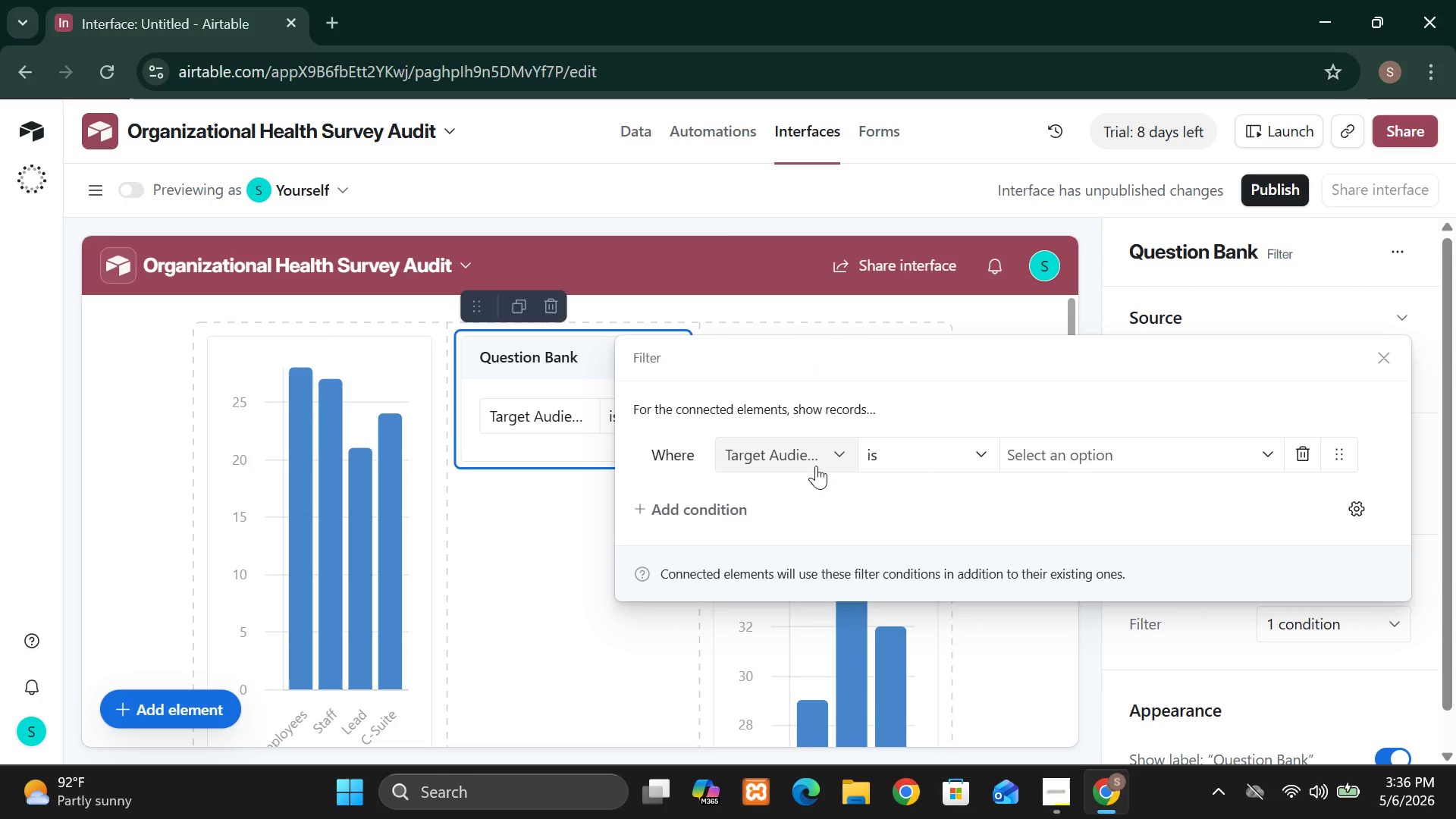 
left_click([811, 463])
 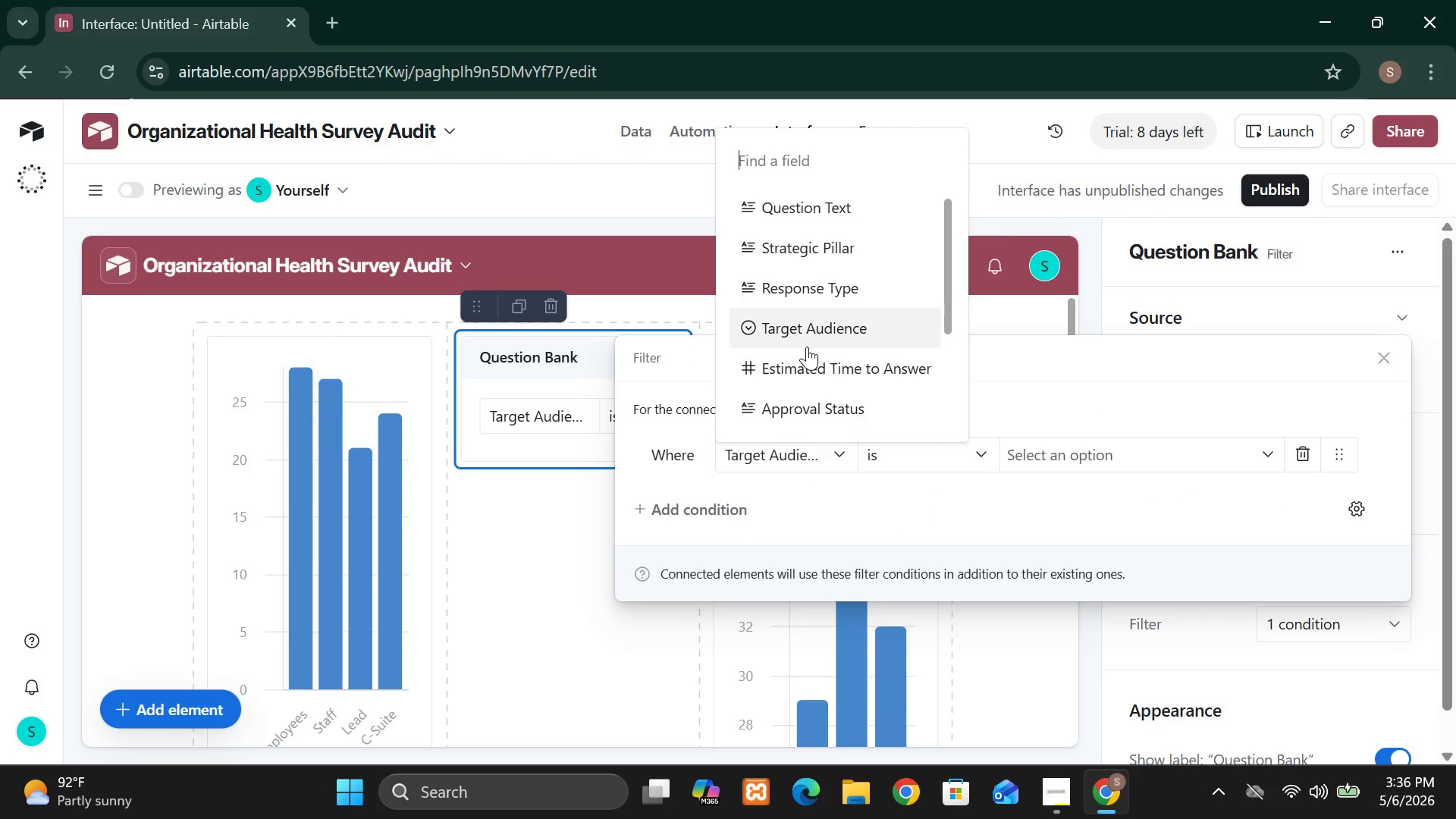 
left_click([801, 328])
 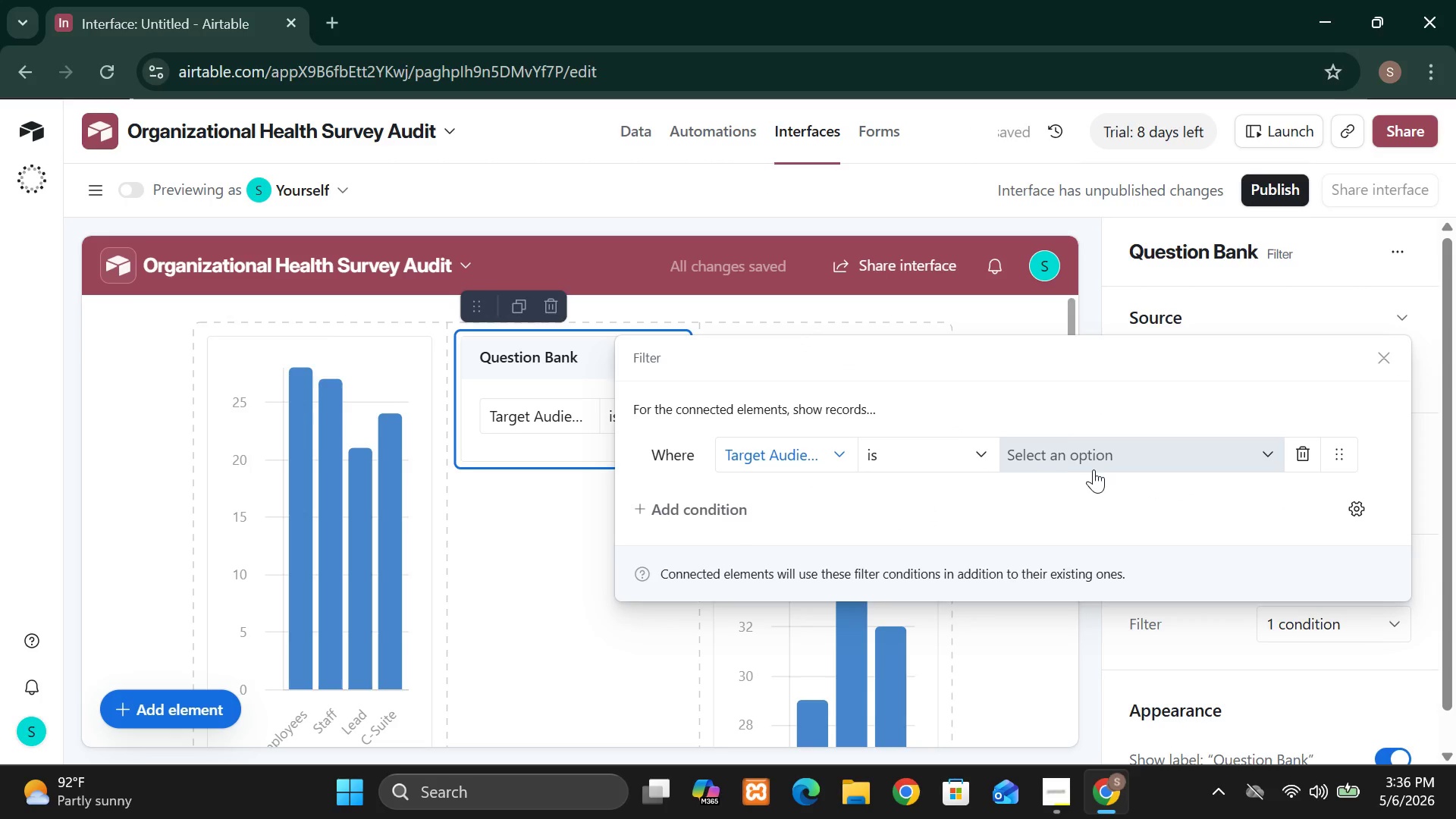 
wait(6.7)
 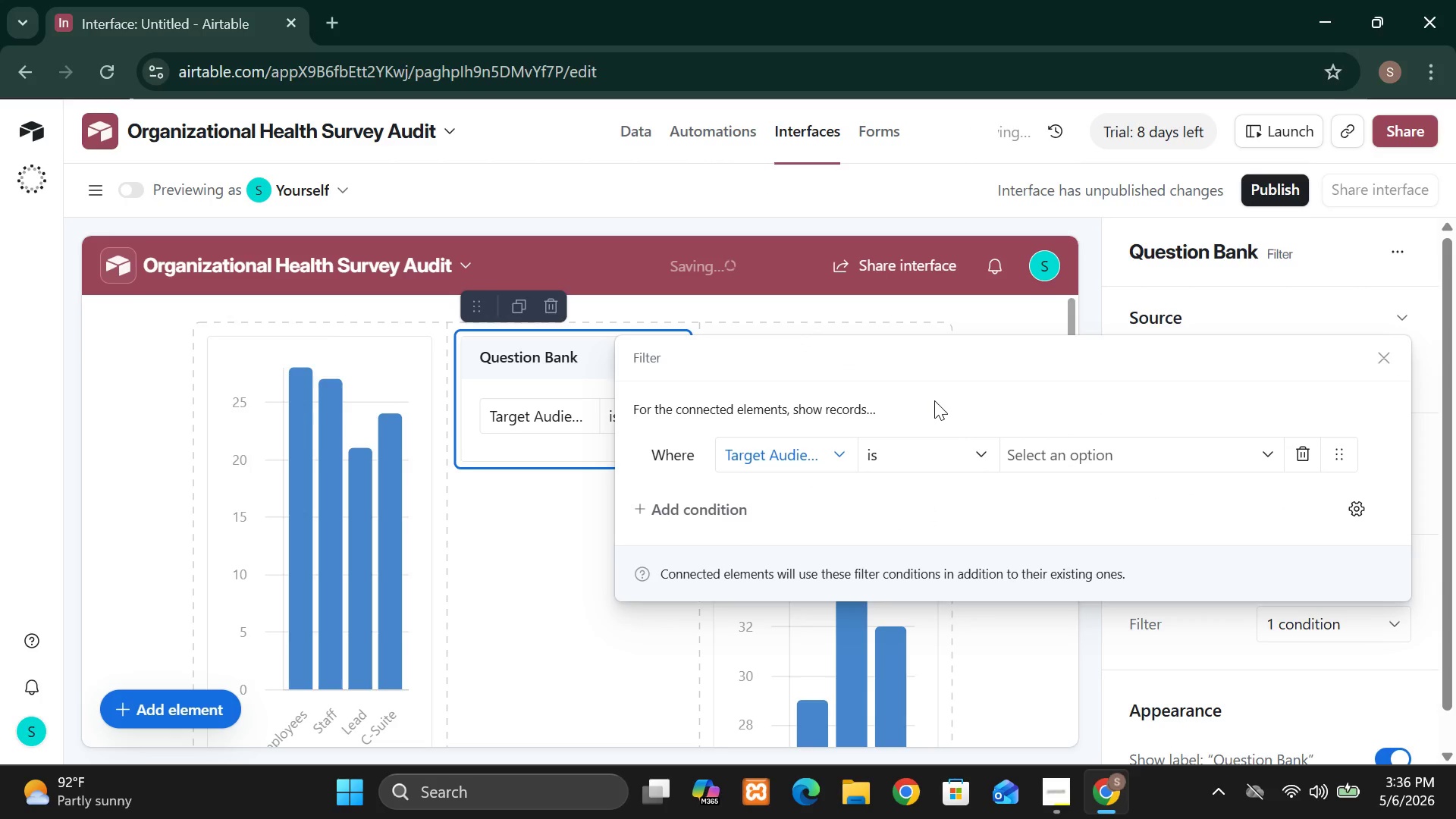 
left_click([1094, 469])
 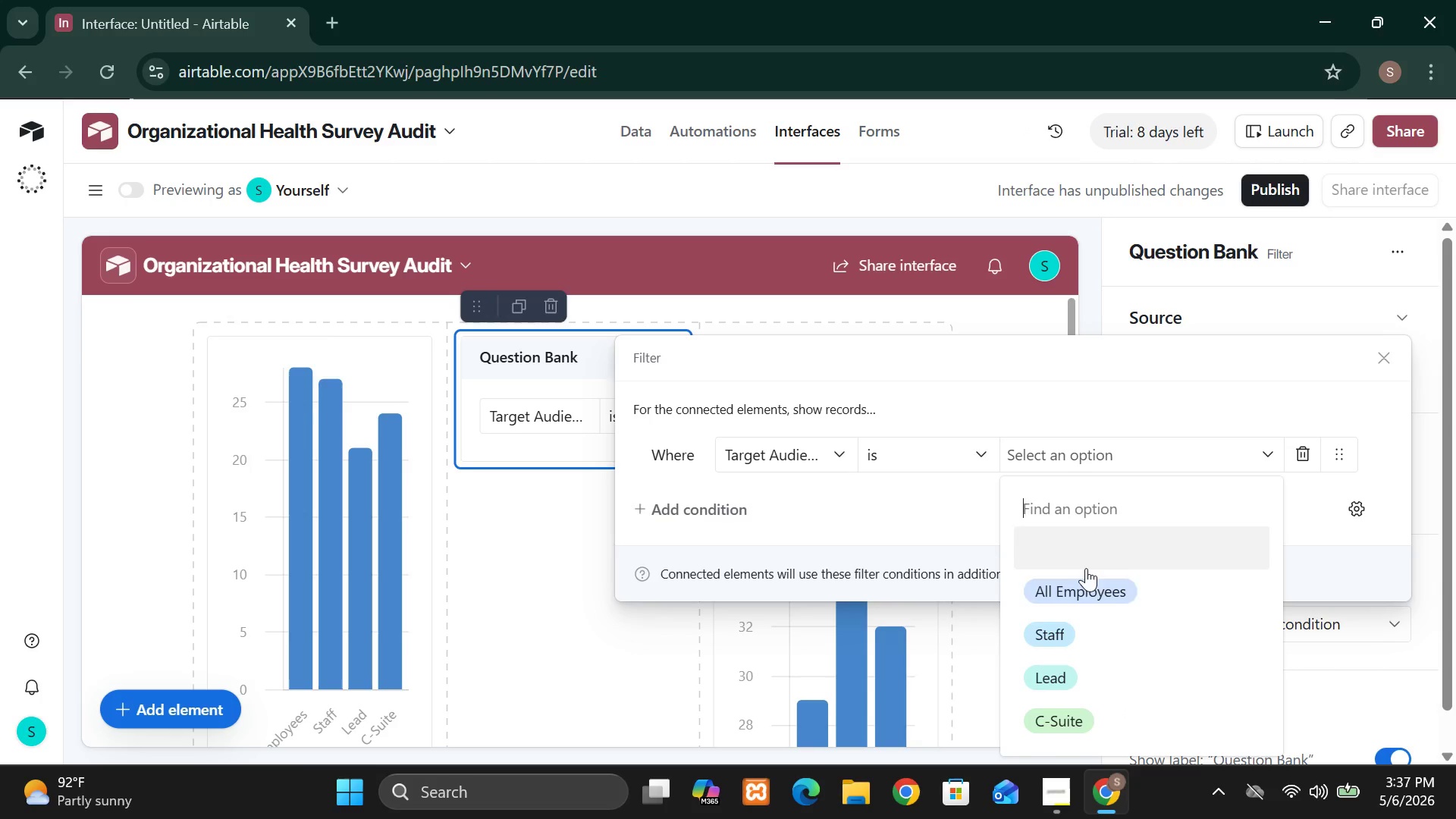 
left_click([1053, 634])
 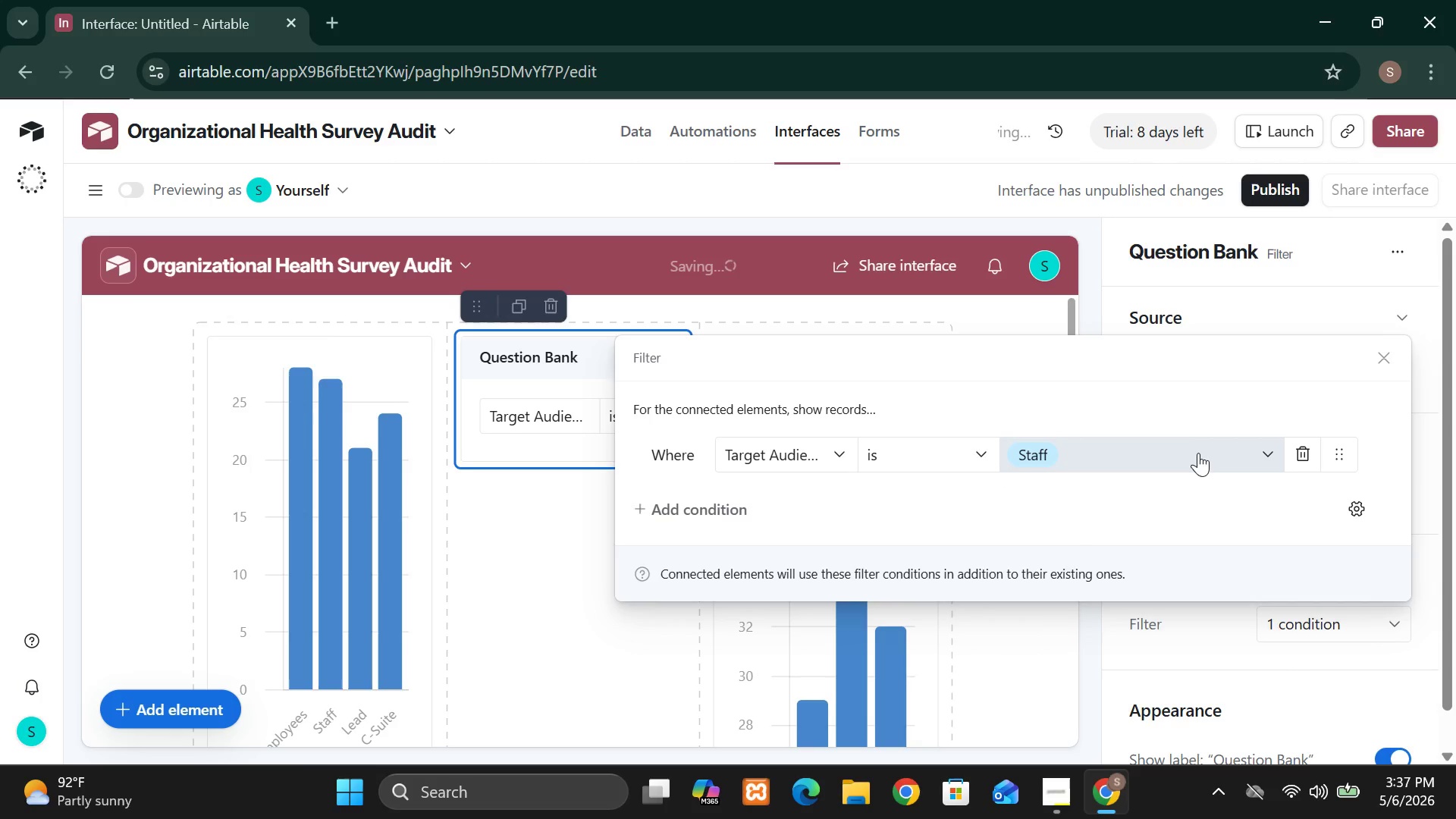 
left_click([1198, 454])
 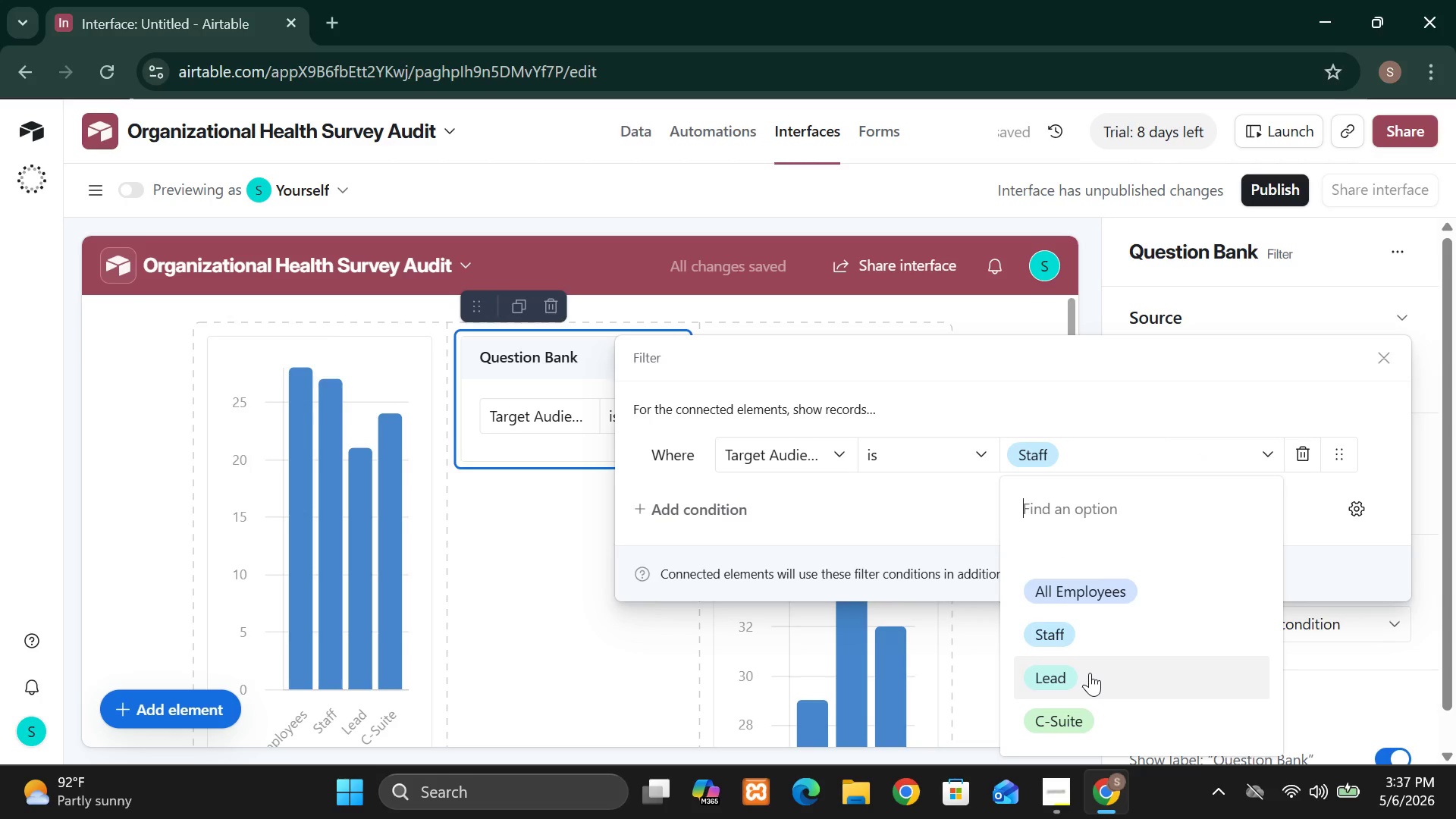 
left_click([1073, 669])
 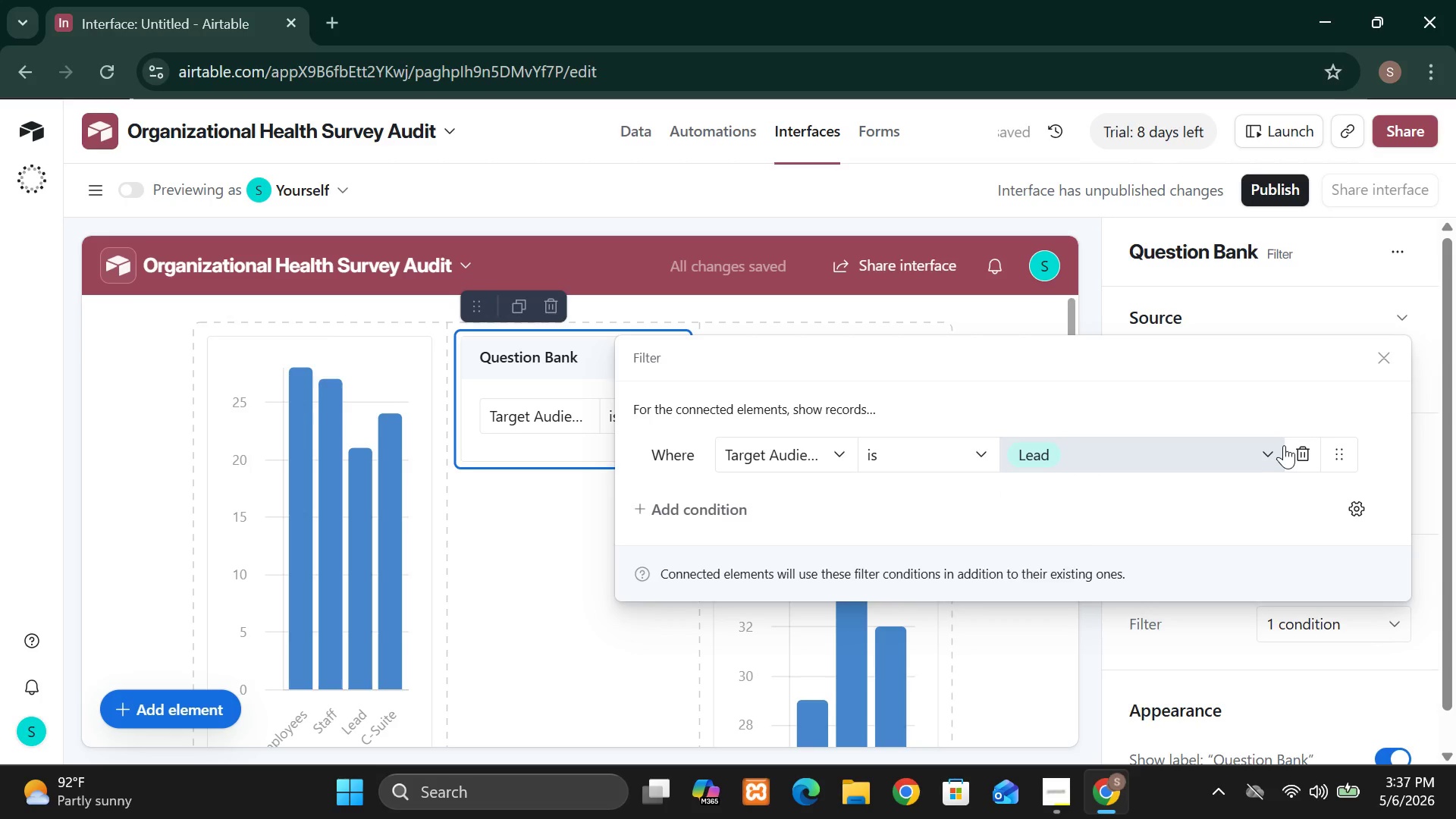 
left_click([1261, 450])
 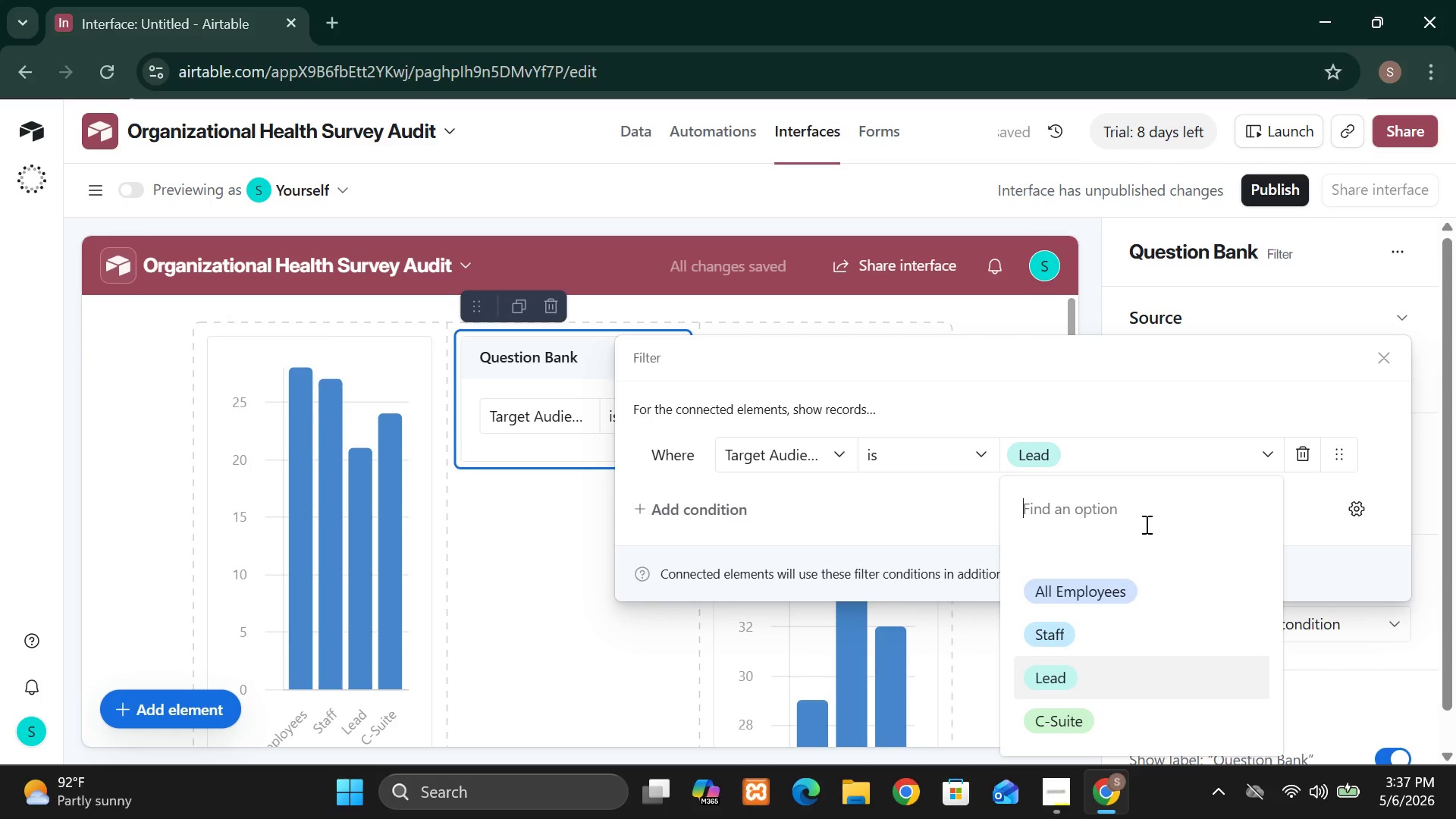 
mouse_move([1090, 597])
 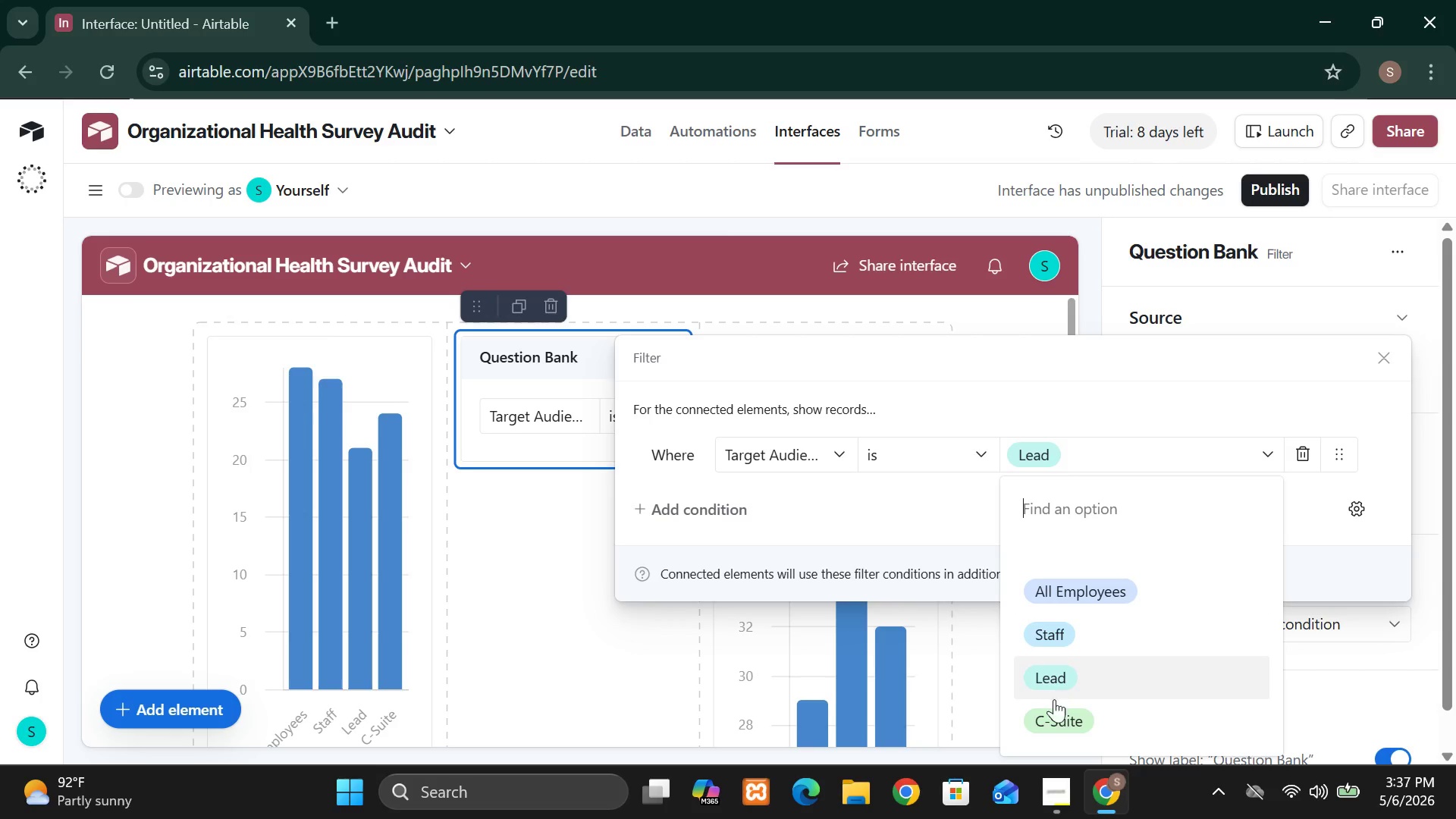 
left_click([1054, 710])
 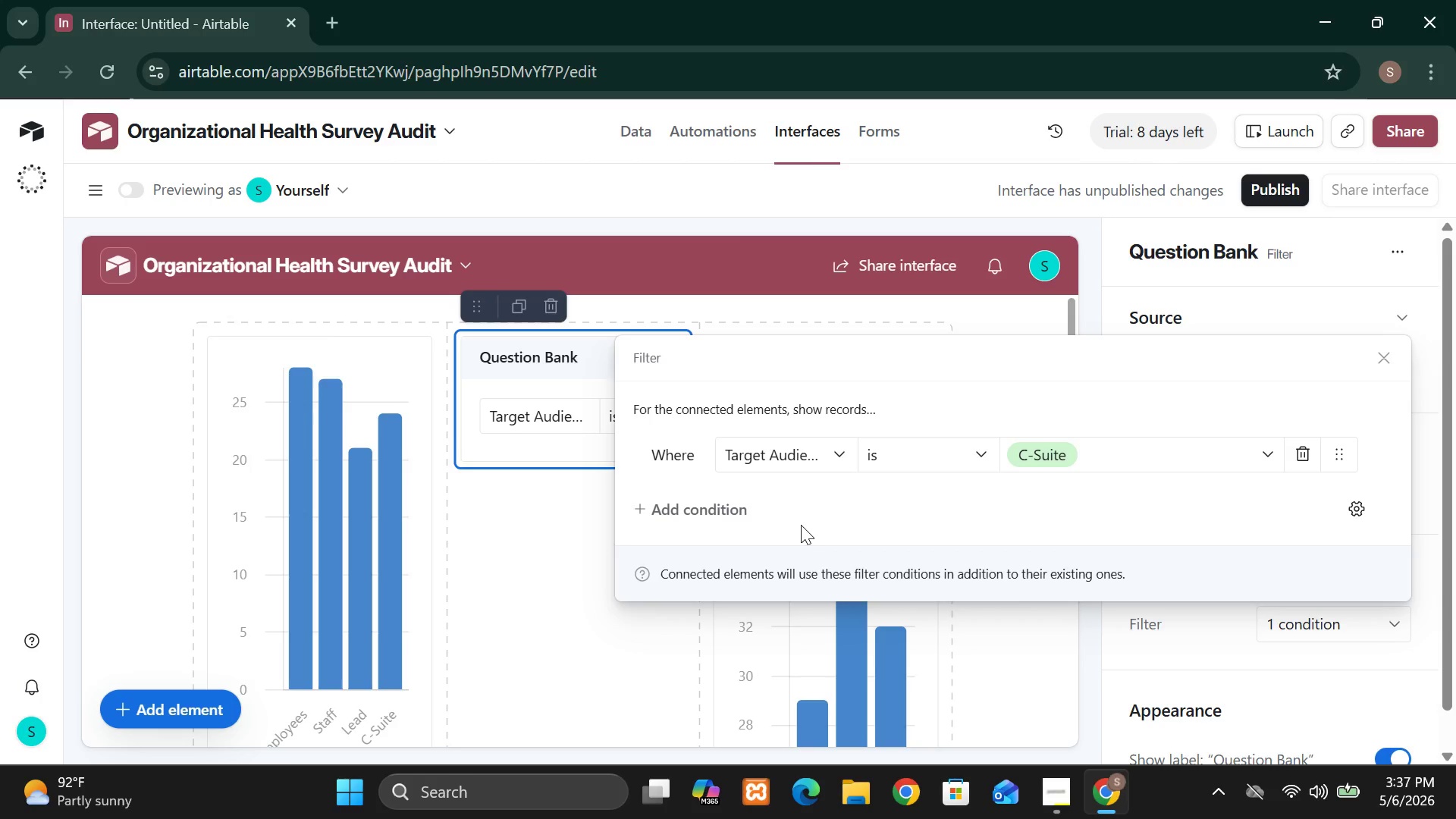 
wait(35.09)
 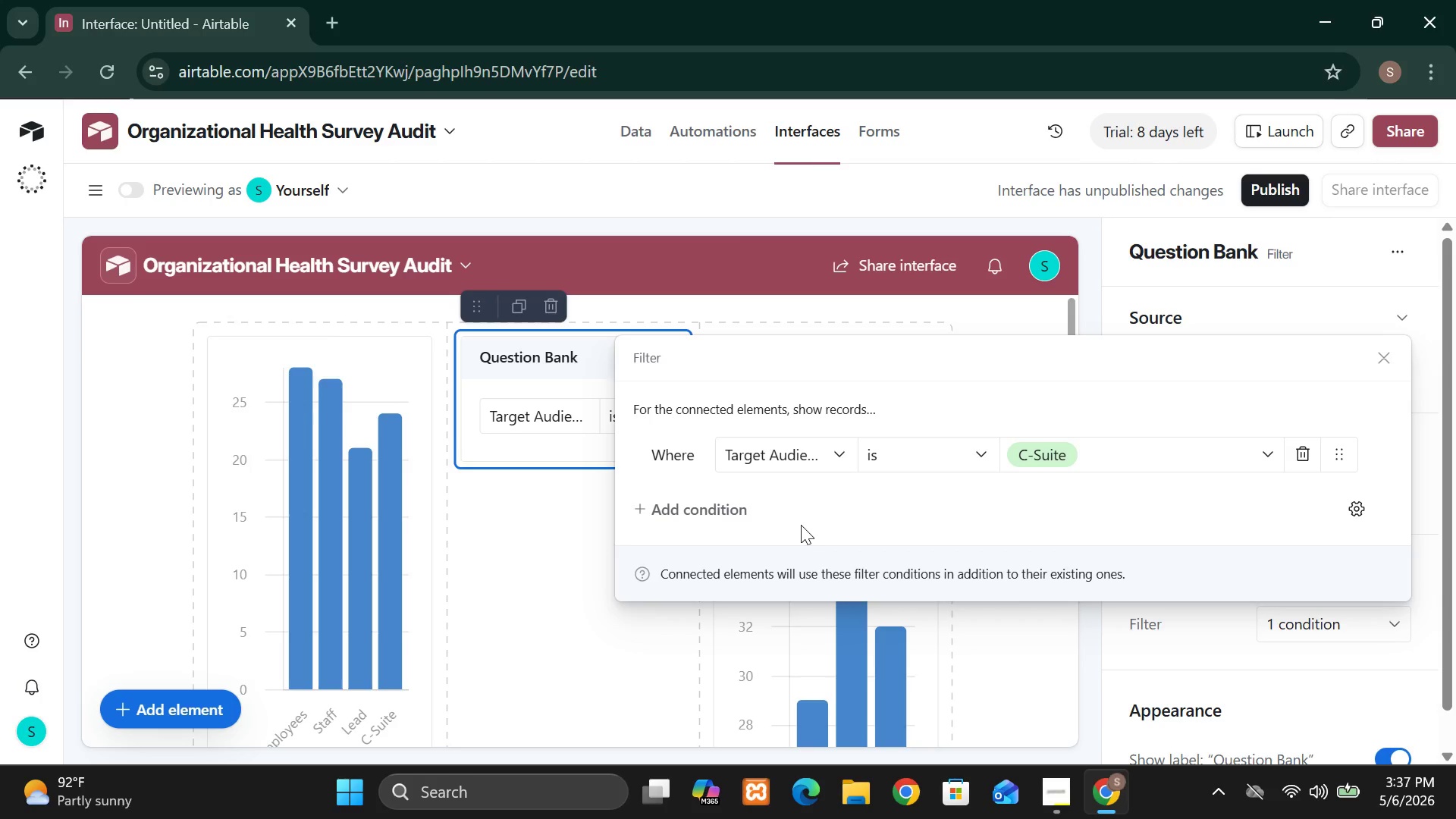 
left_click([735, 510])
 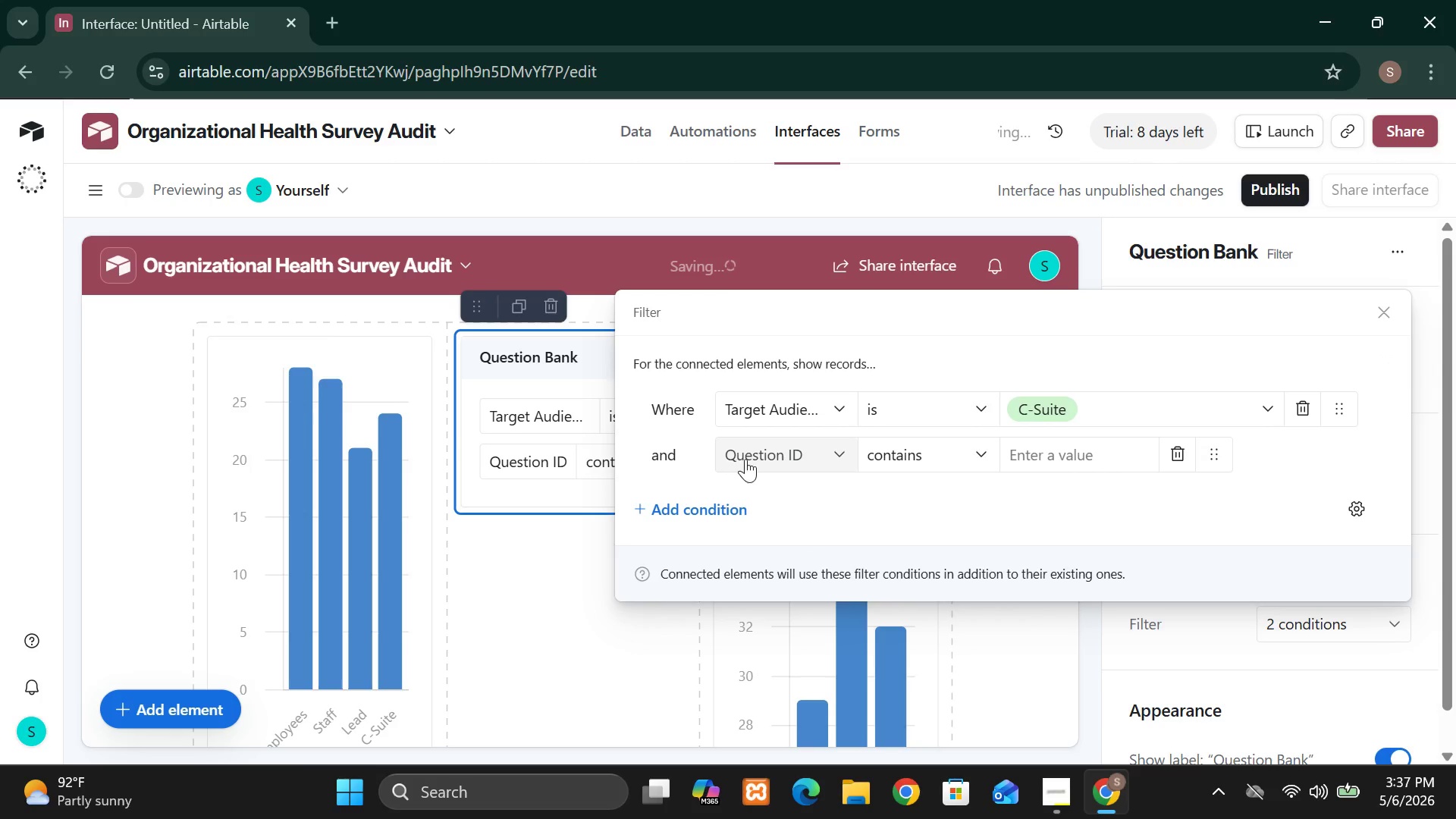 
left_click([748, 459])
 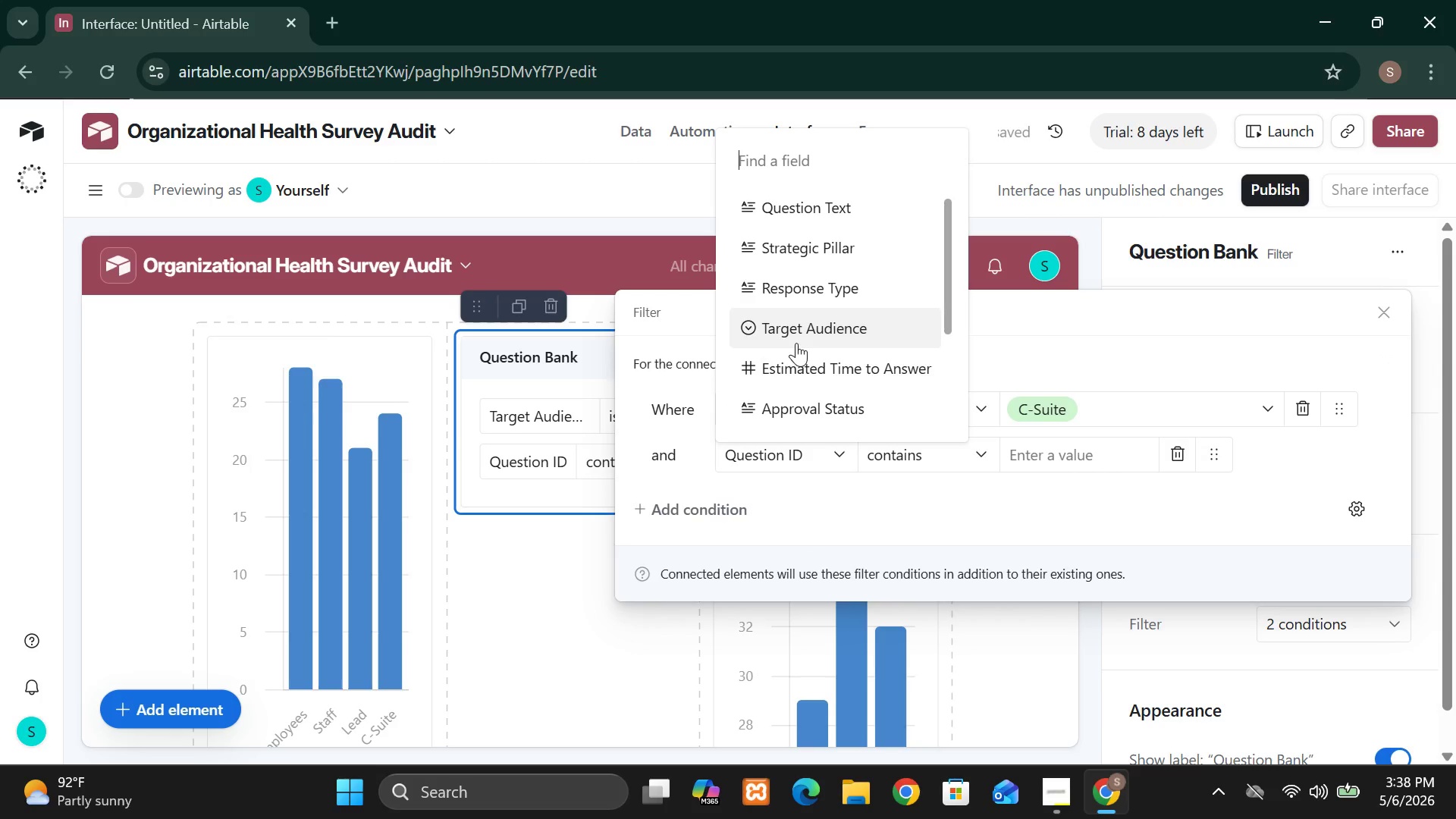 
left_click([796, 343])
 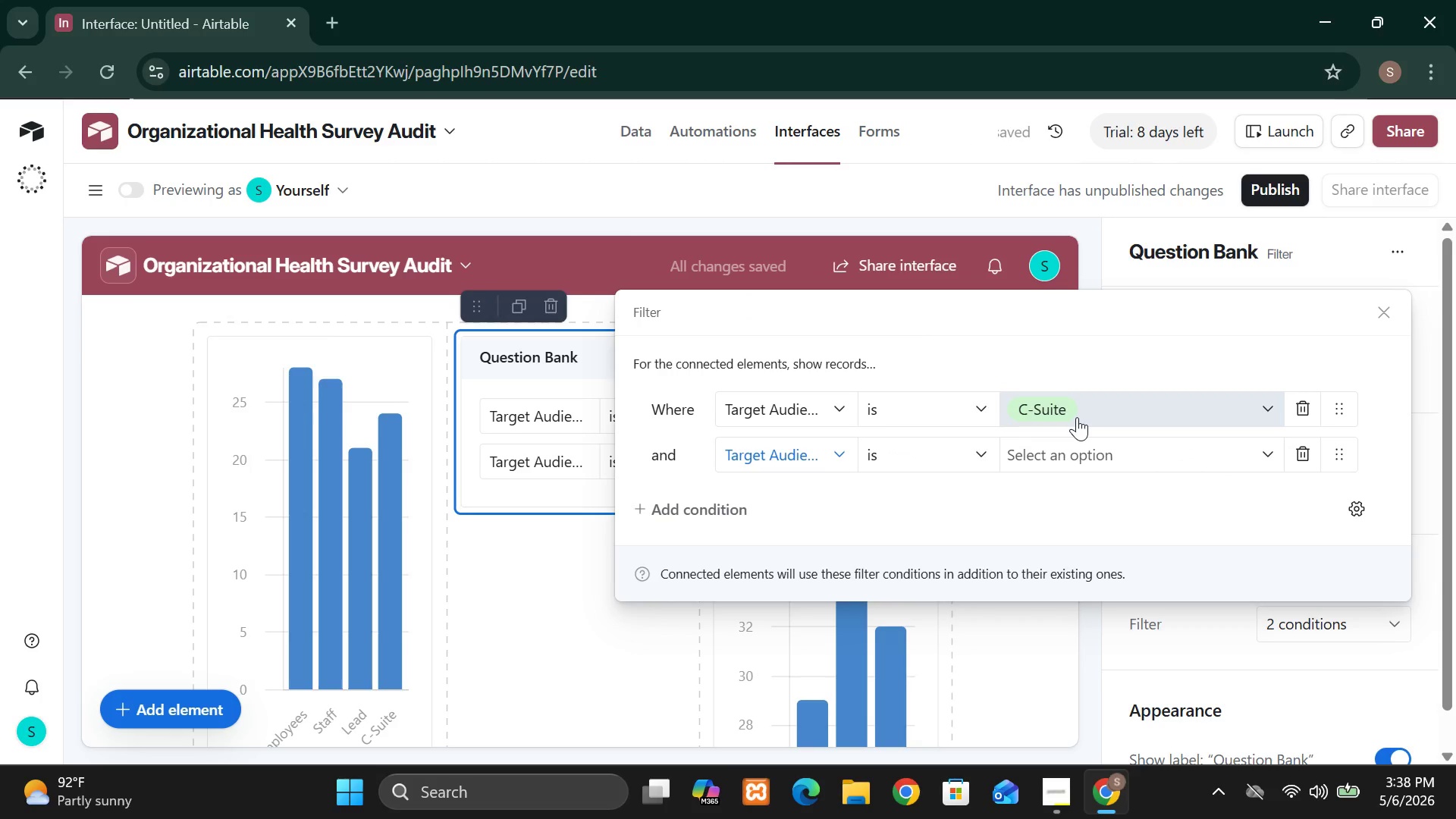 
left_click([1077, 443])
 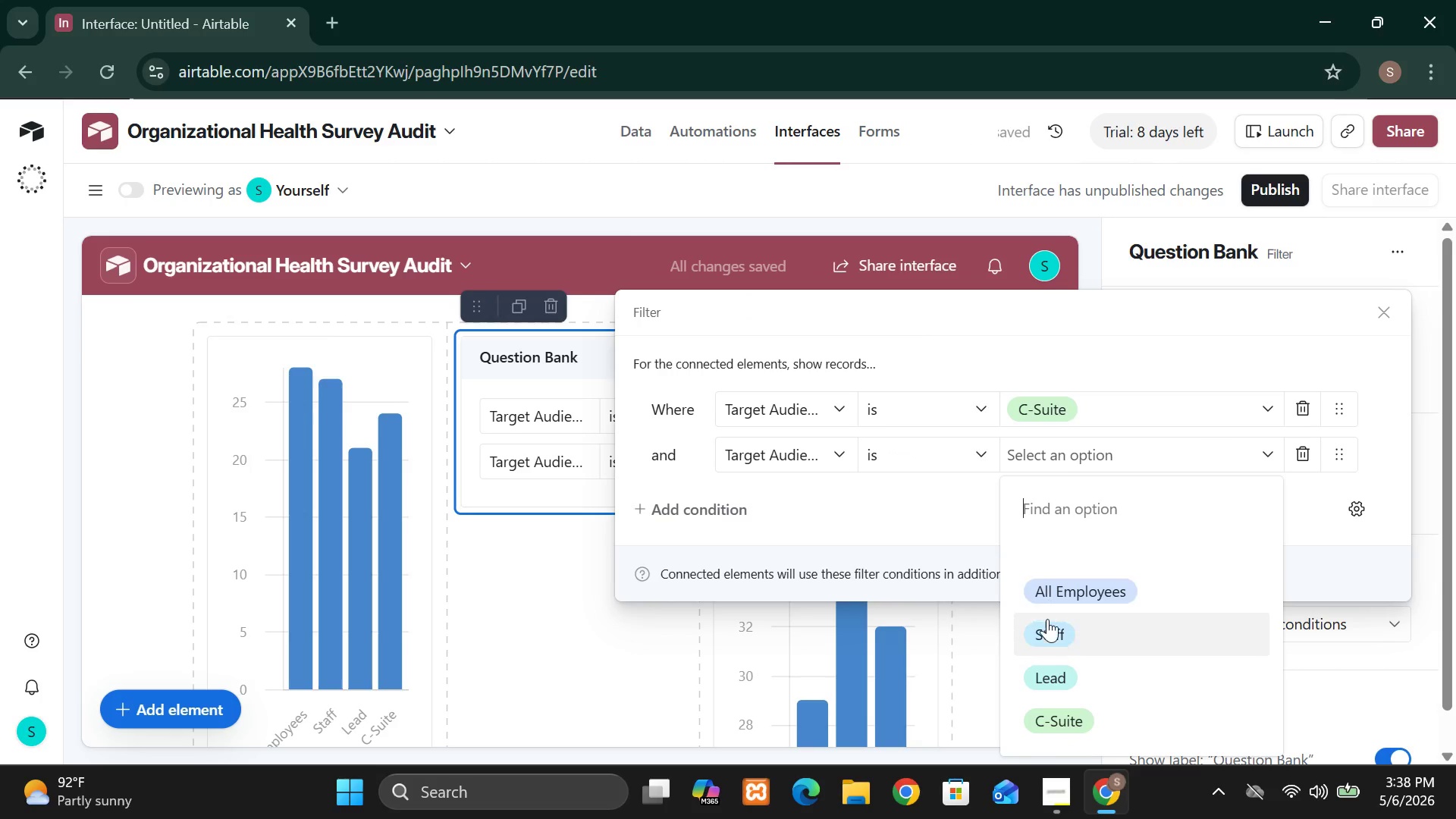 
left_click([1047, 624])
 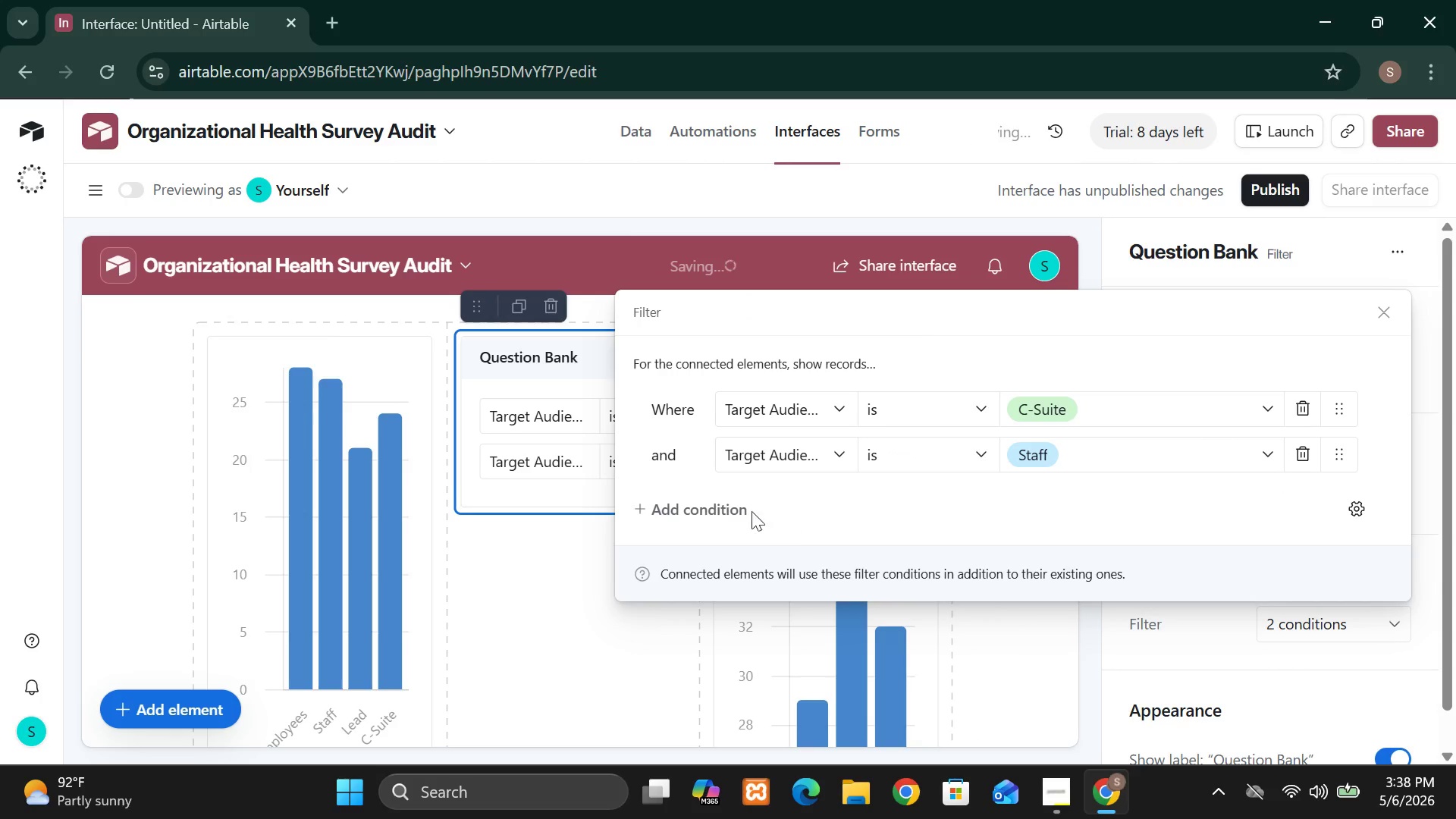 
left_click([701, 504])
 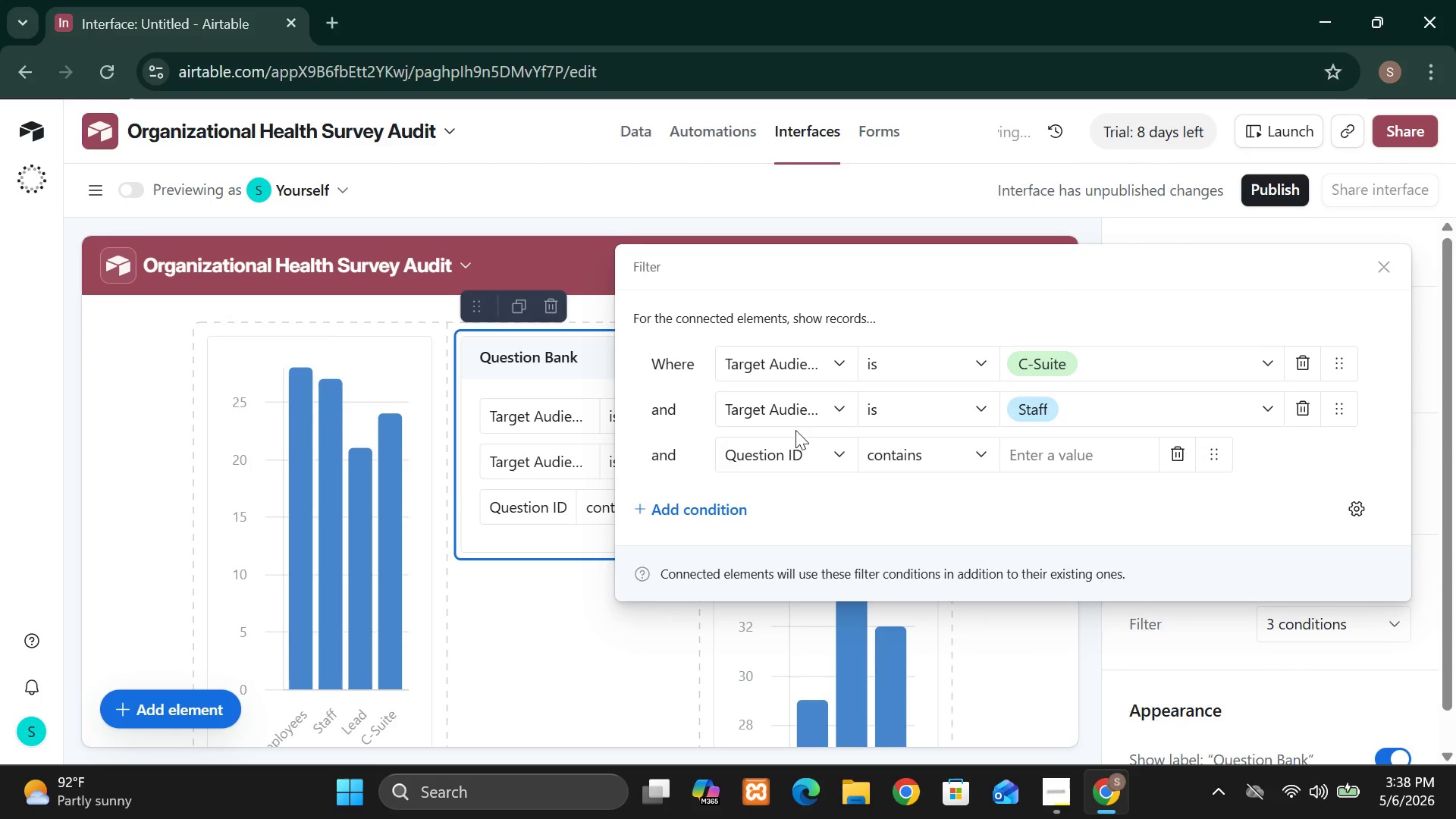 
left_click([789, 450])
 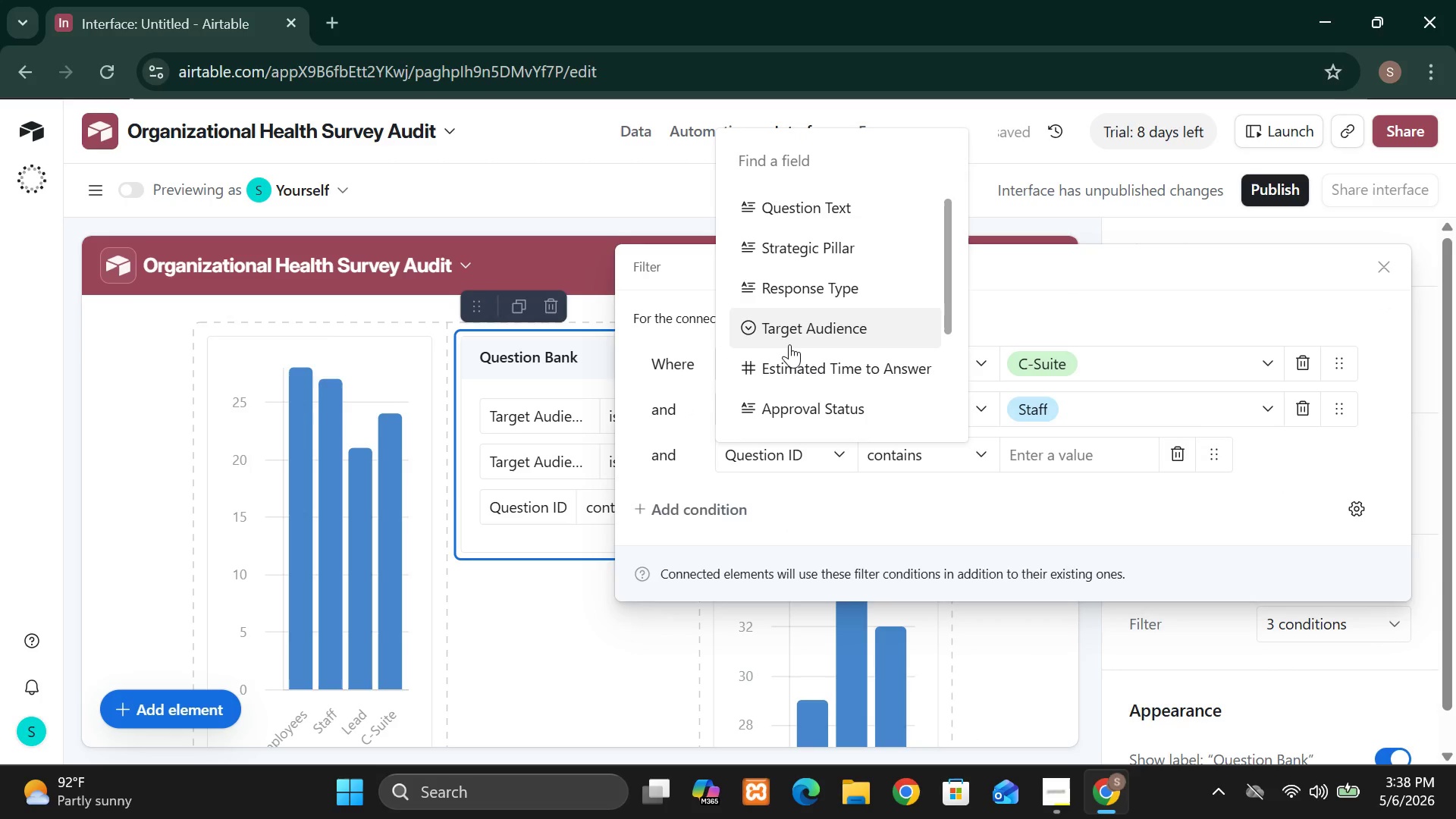 
left_click([789, 344])
 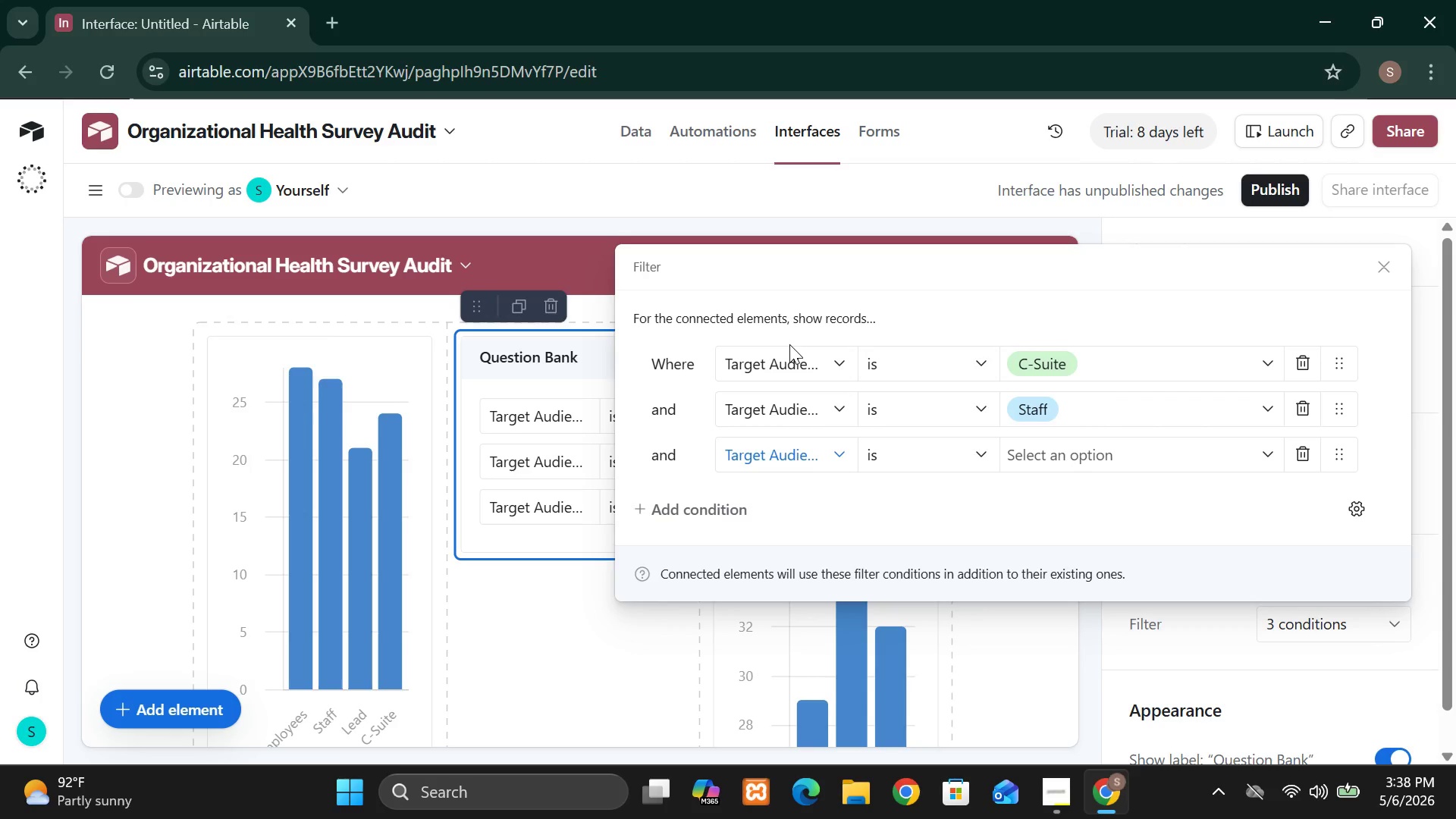 
wait(14.99)
 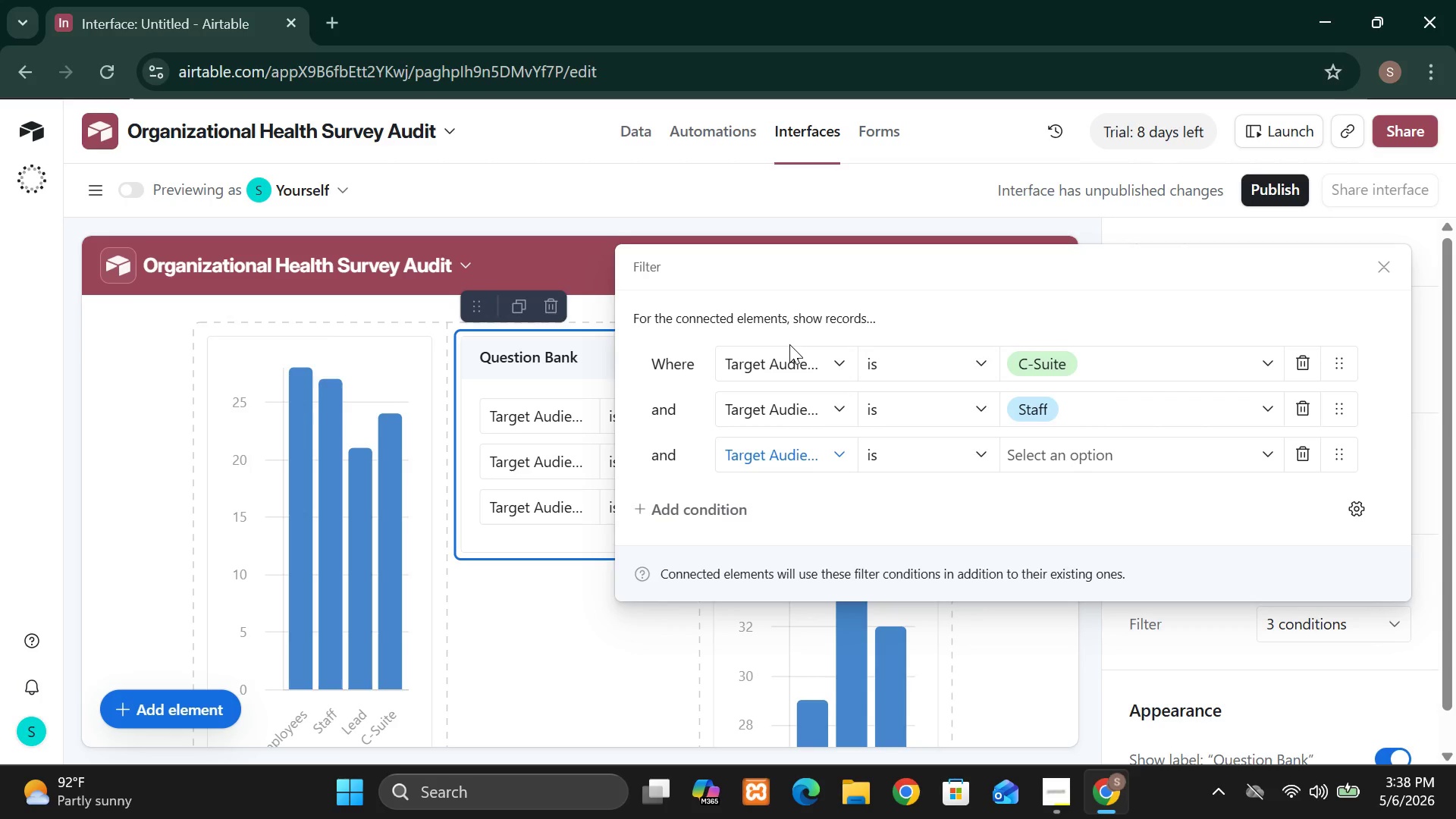 
left_click([1028, 447])
 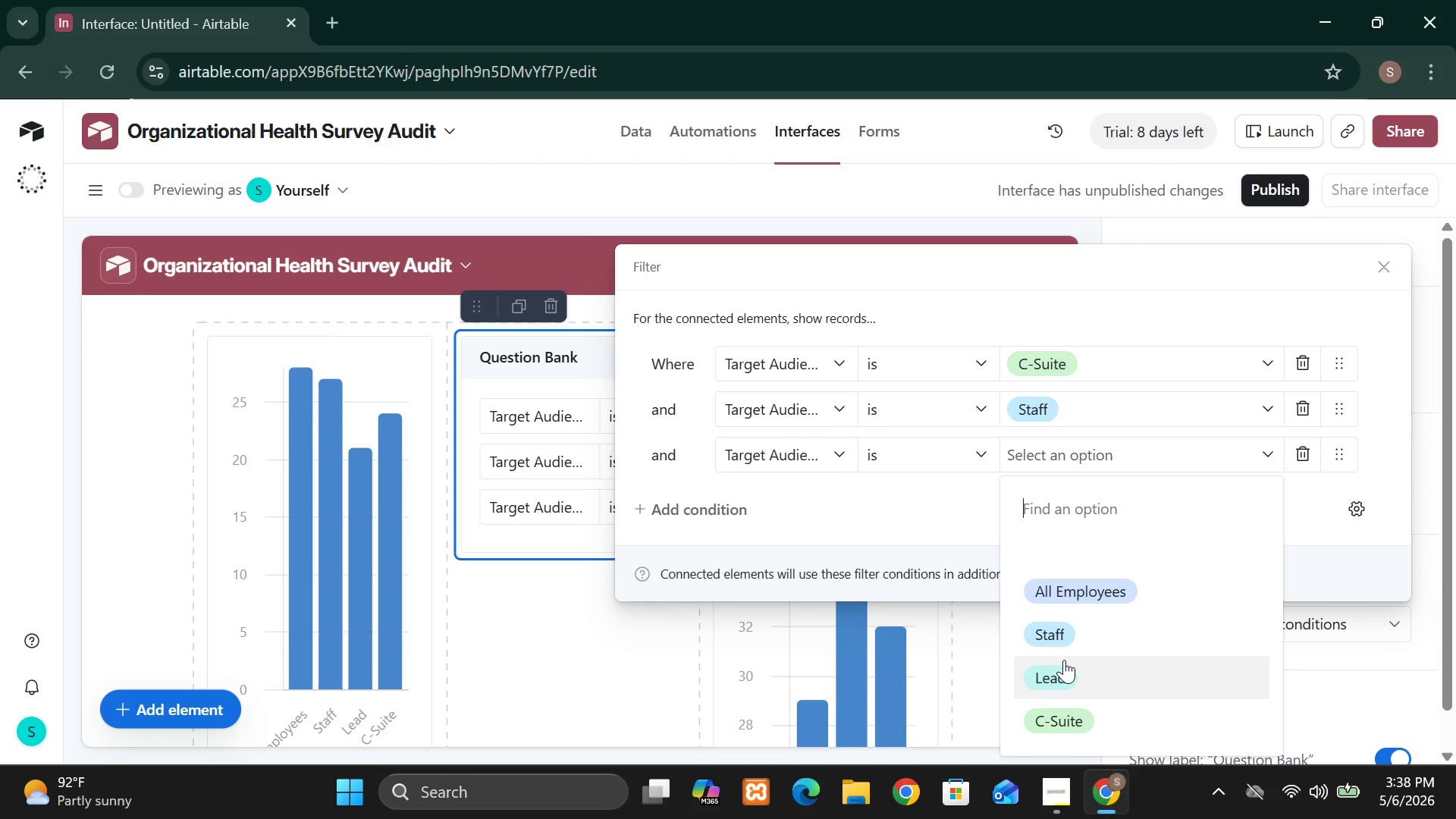 
left_click([1064, 668])
 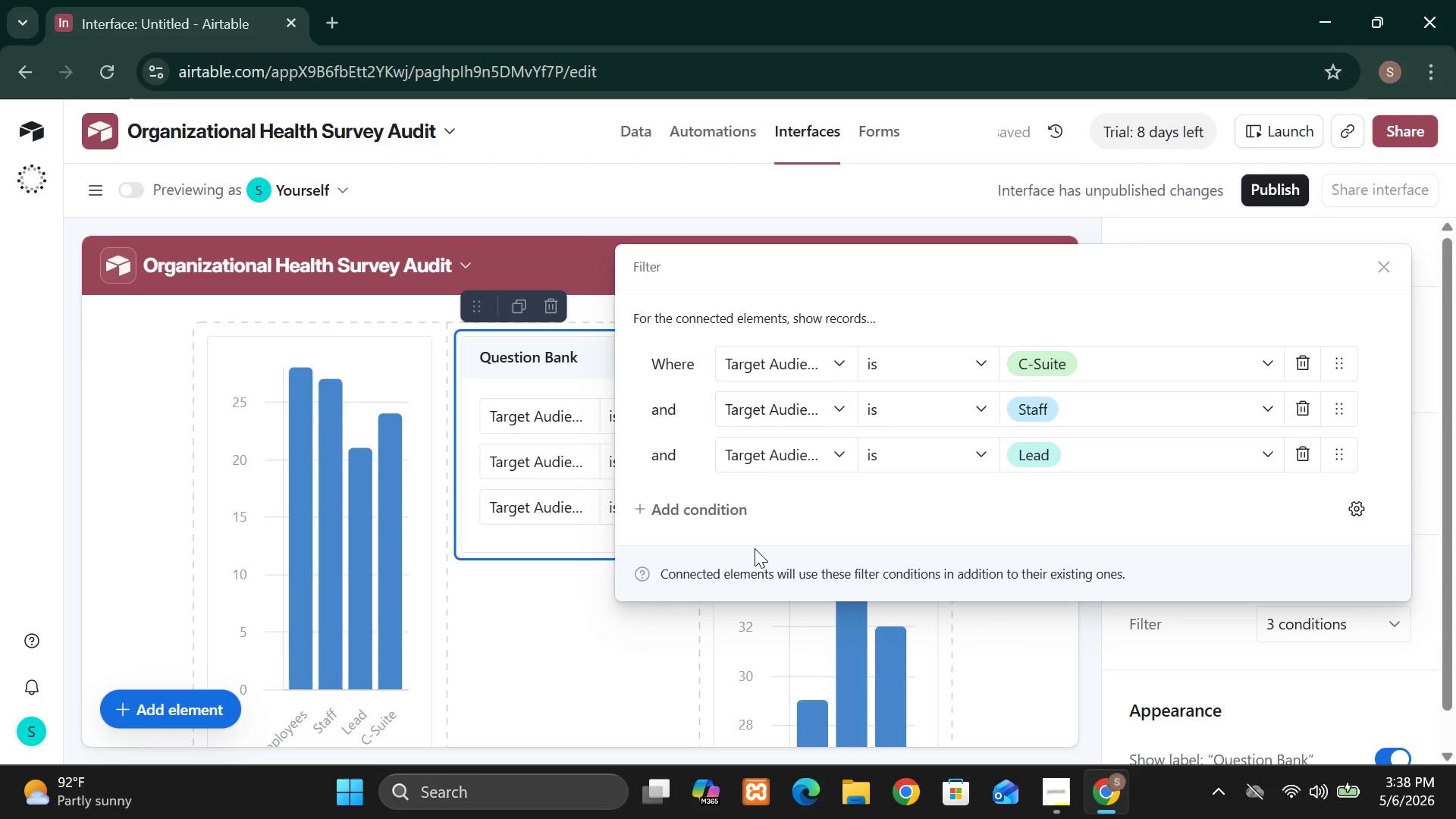 
left_click([560, 629])
 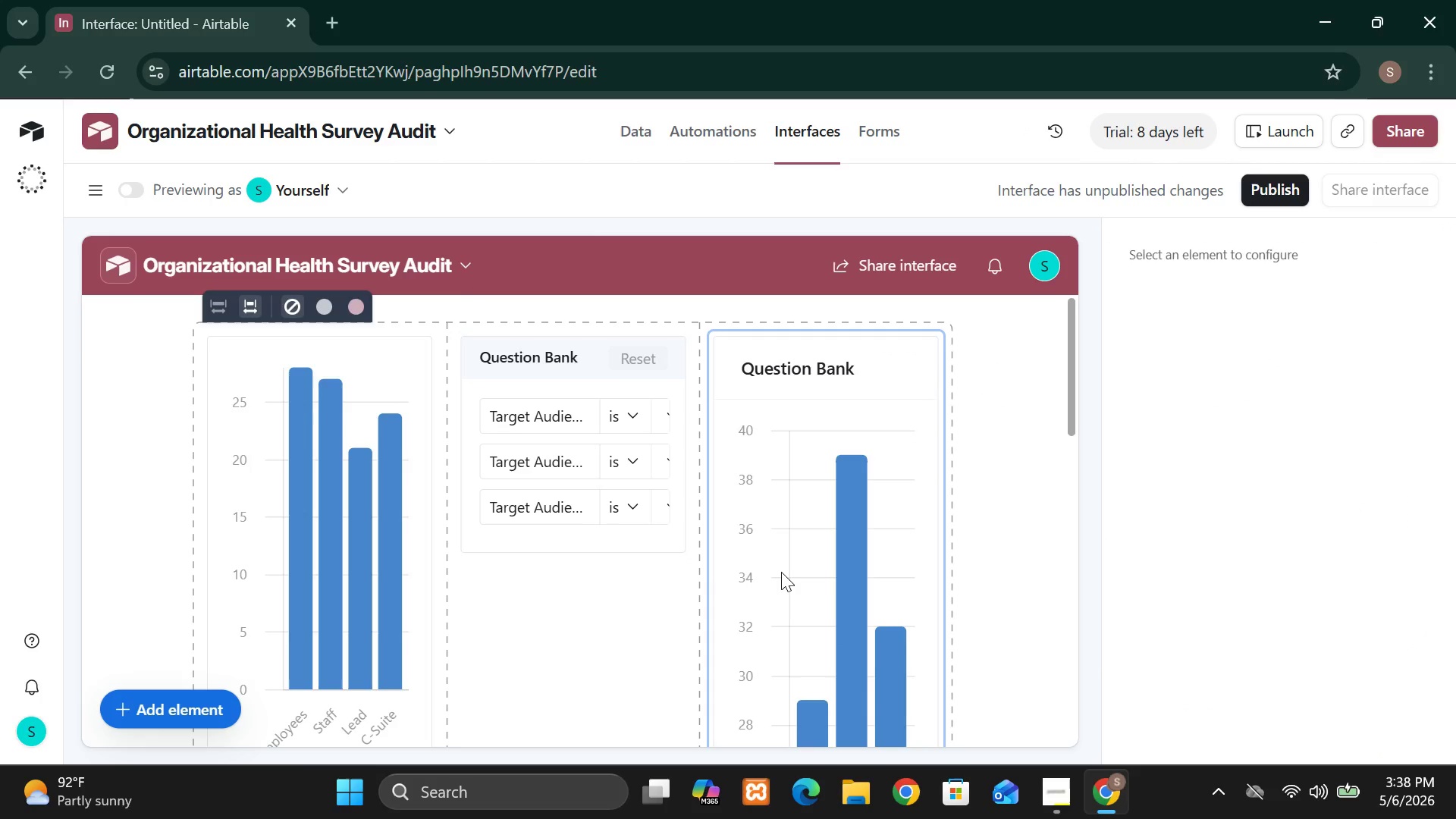 
left_click([596, 535])
 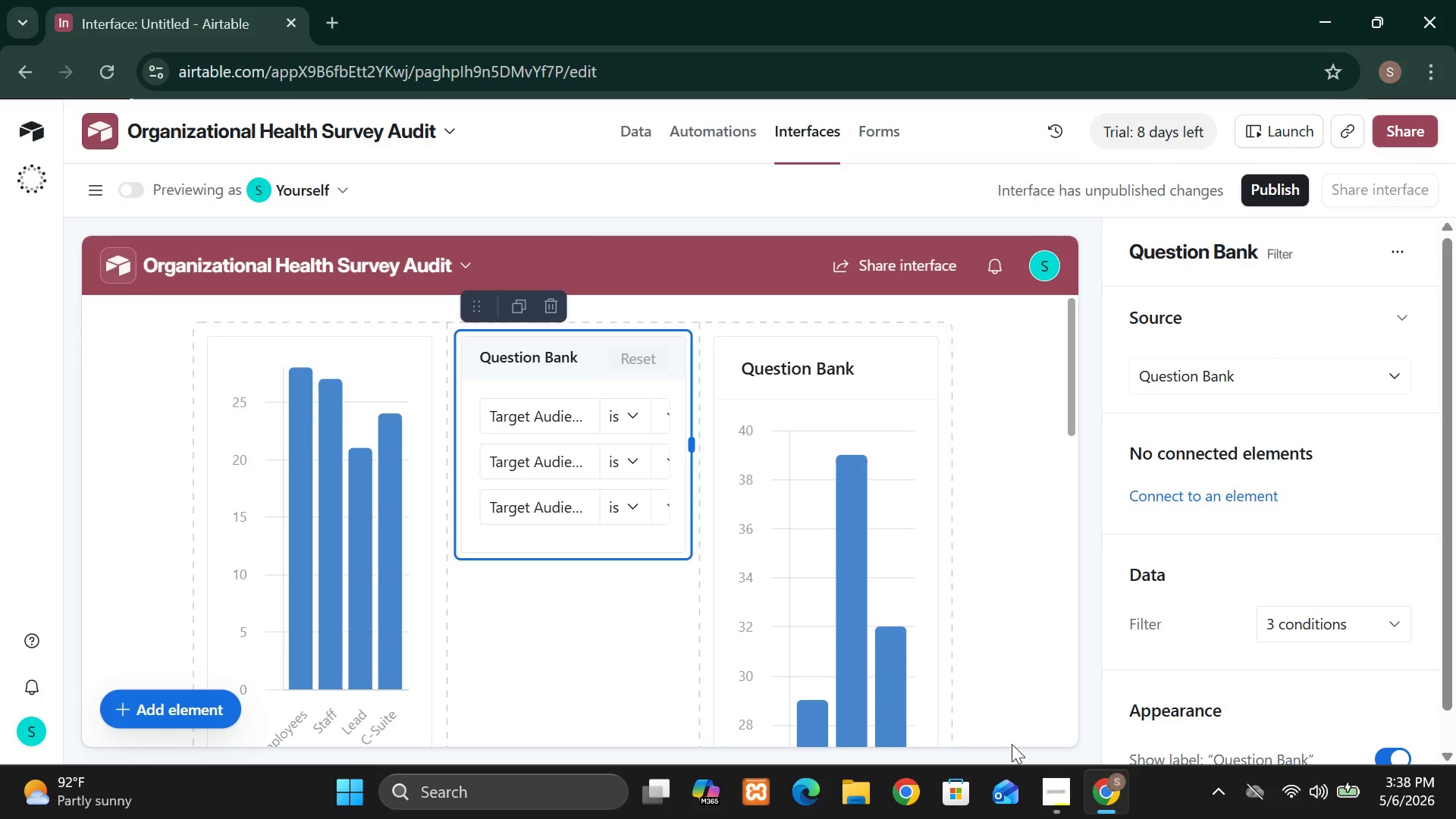 
left_click([1056, 795])